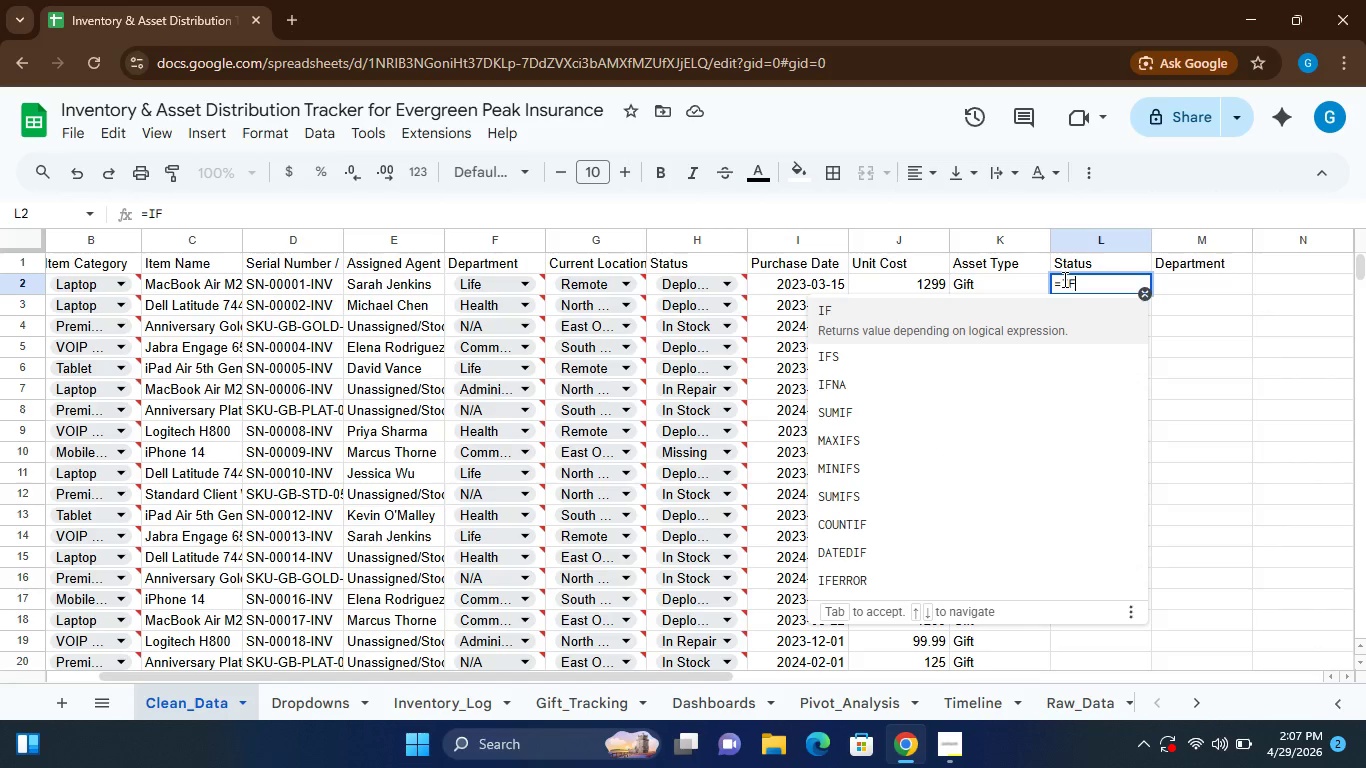 
type(())
 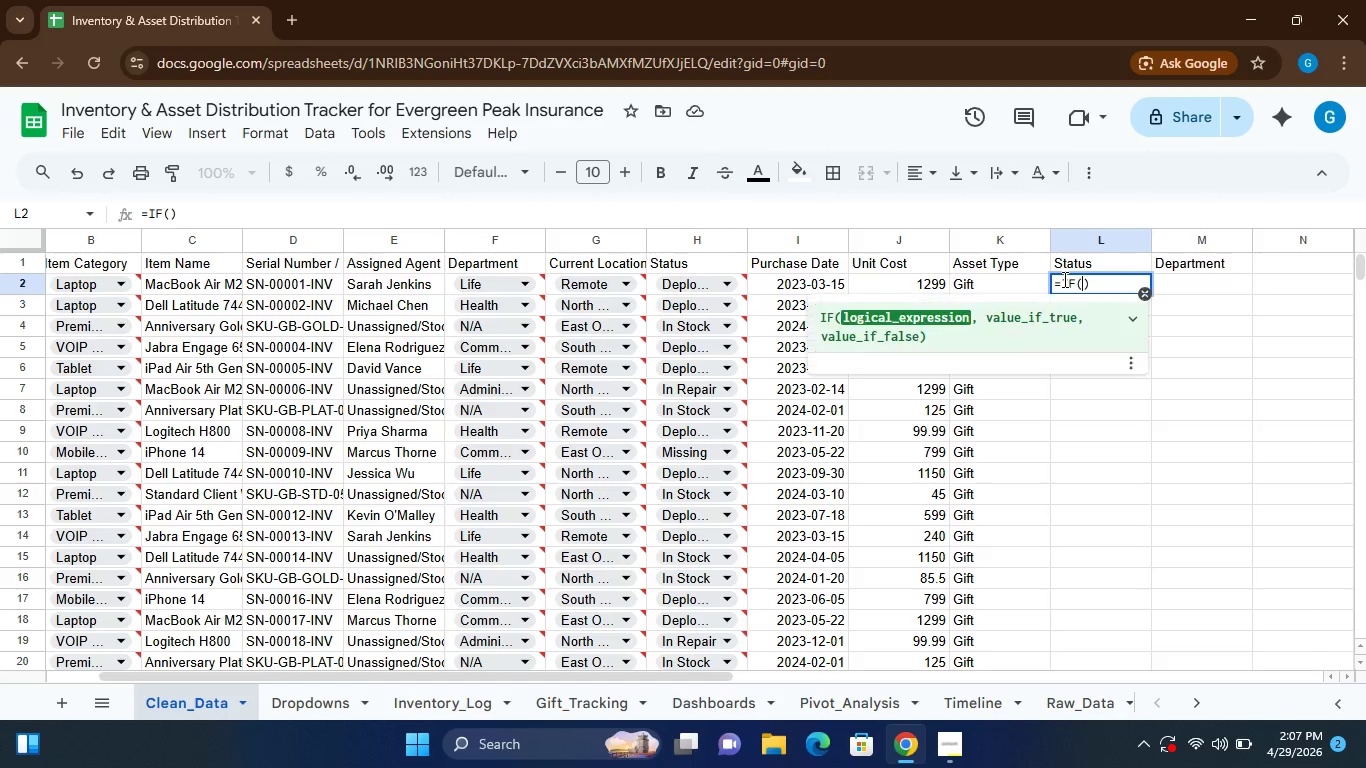 
key(ArrowLeft)
 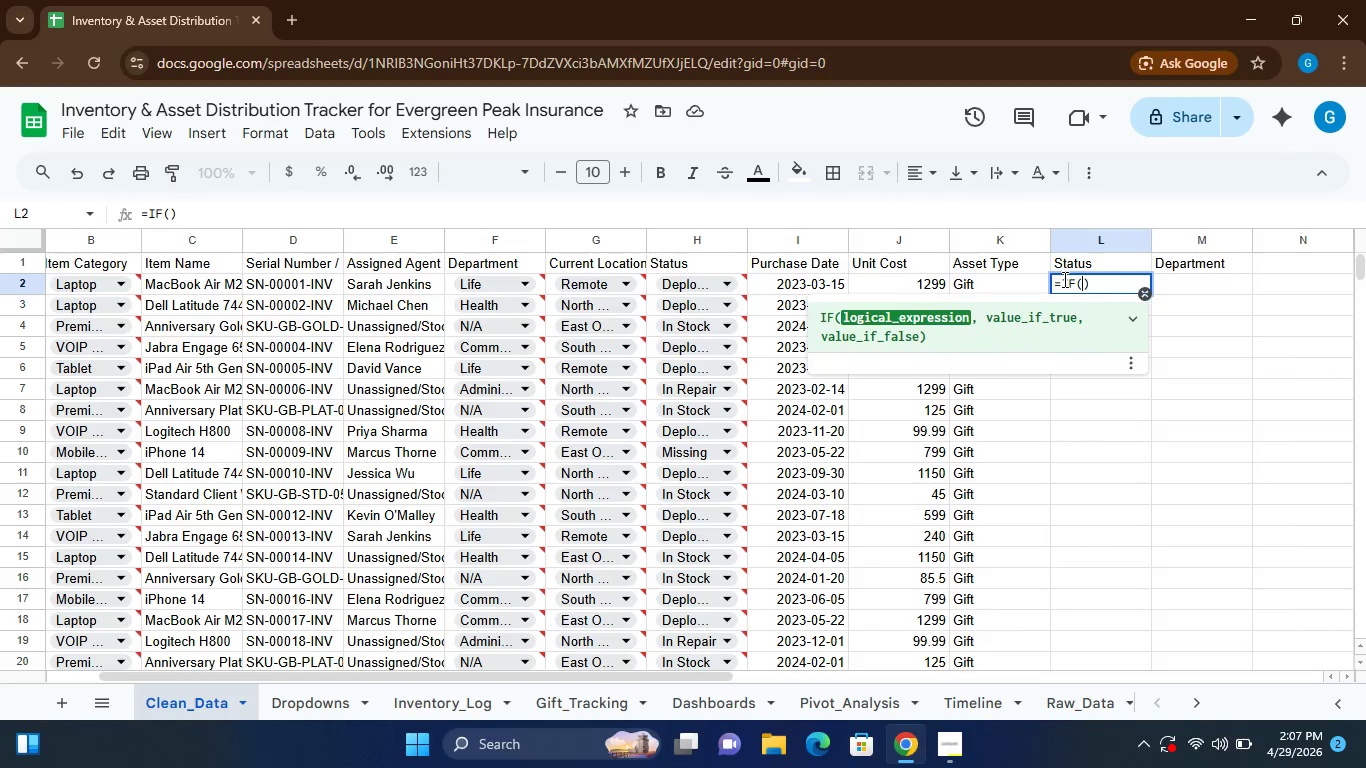 
type(D2=)
 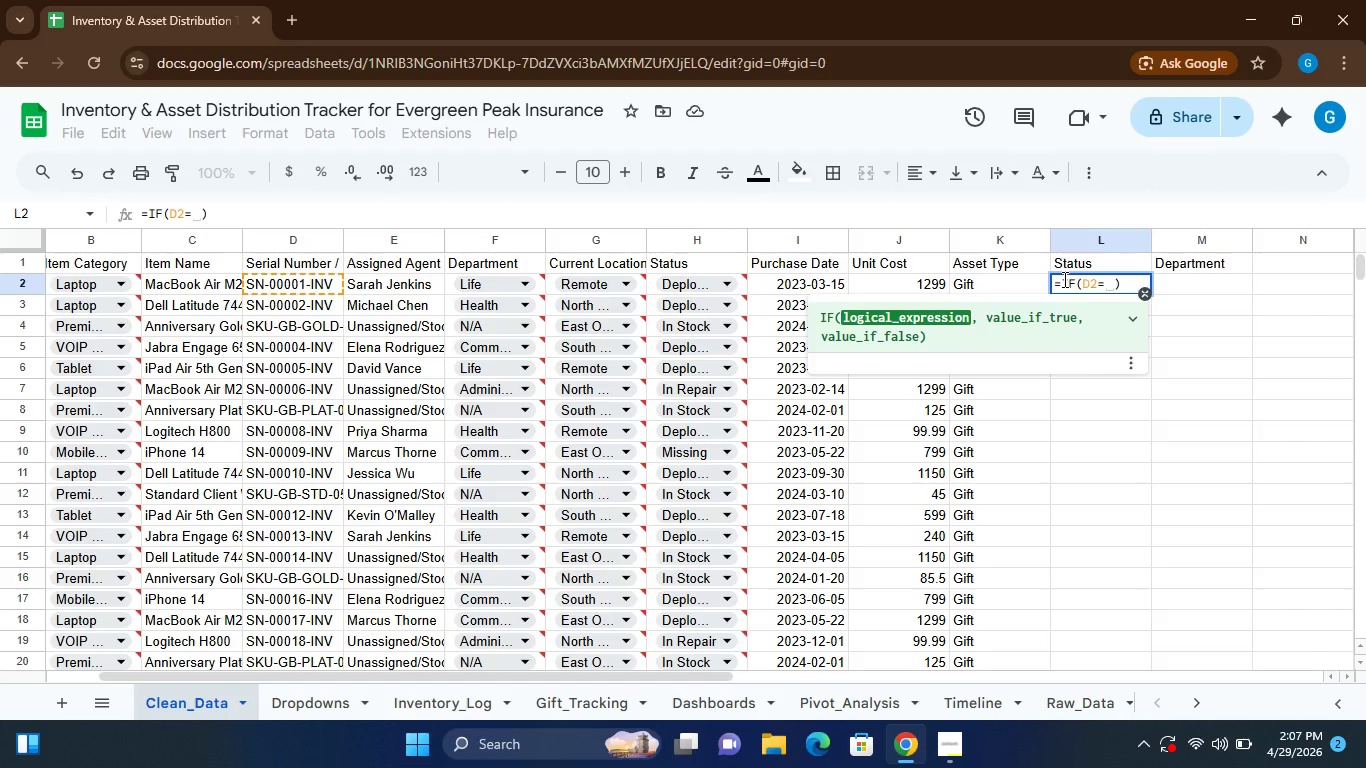 
hold_key(key=ShiftLeft, duration=1.53)
 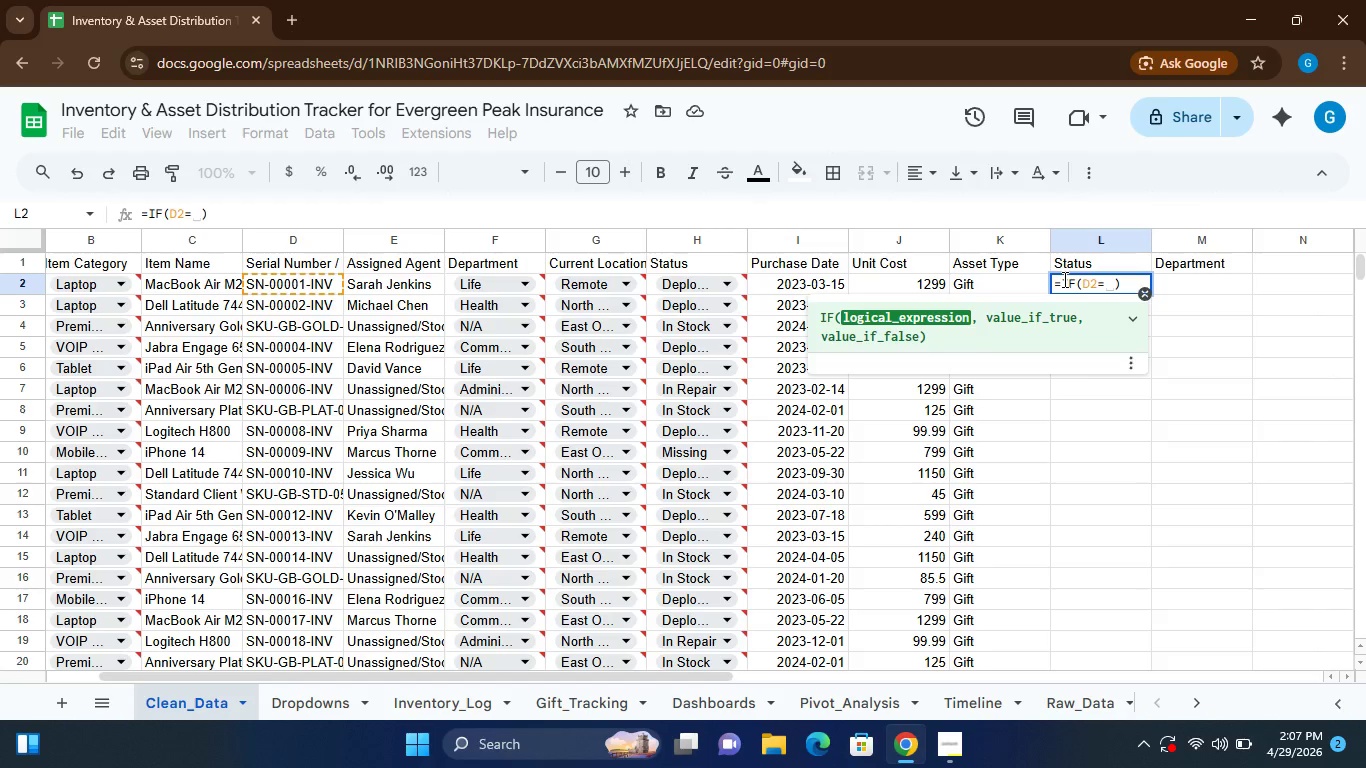 
hold_key(key=ShiftLeft, duration=1.5)
 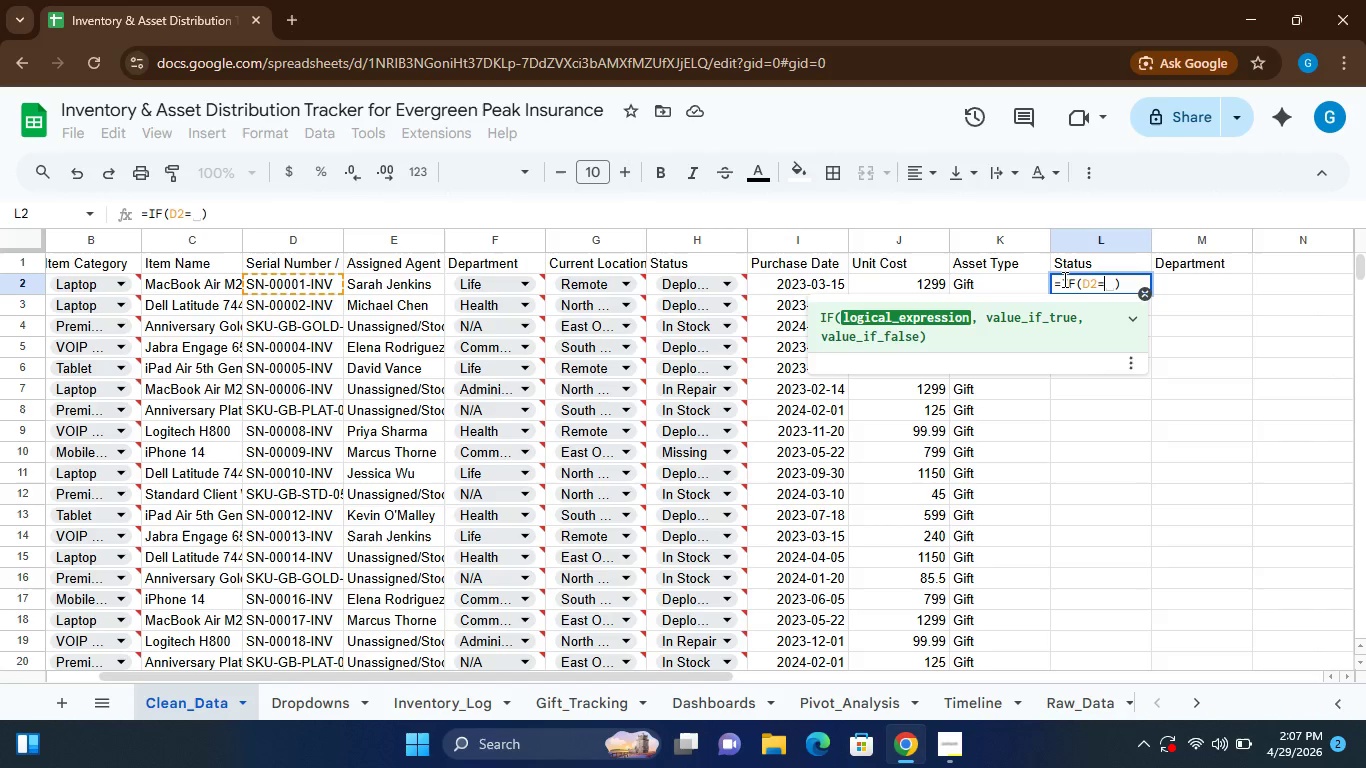 
key(Shift+Quote)
 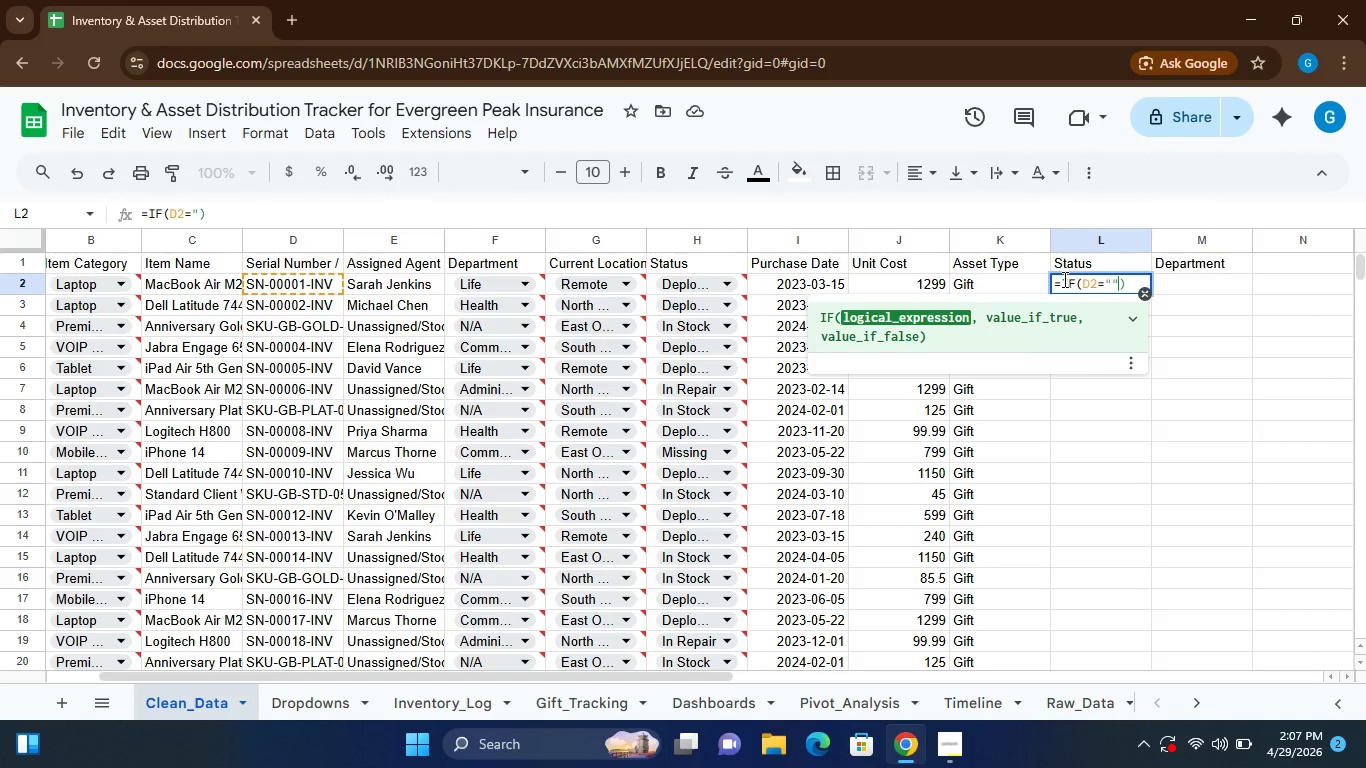 
key(Shift+Quote)
 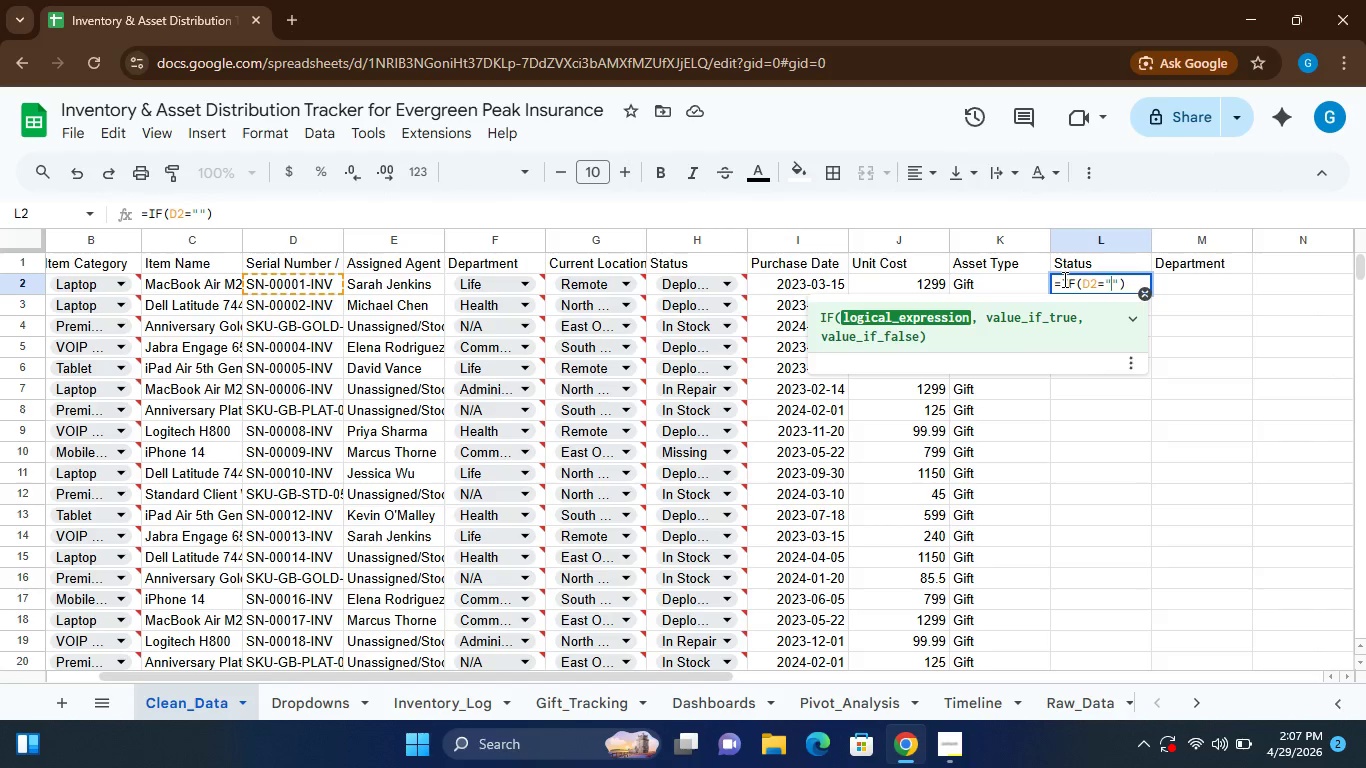 
key(ArrowLeft)
 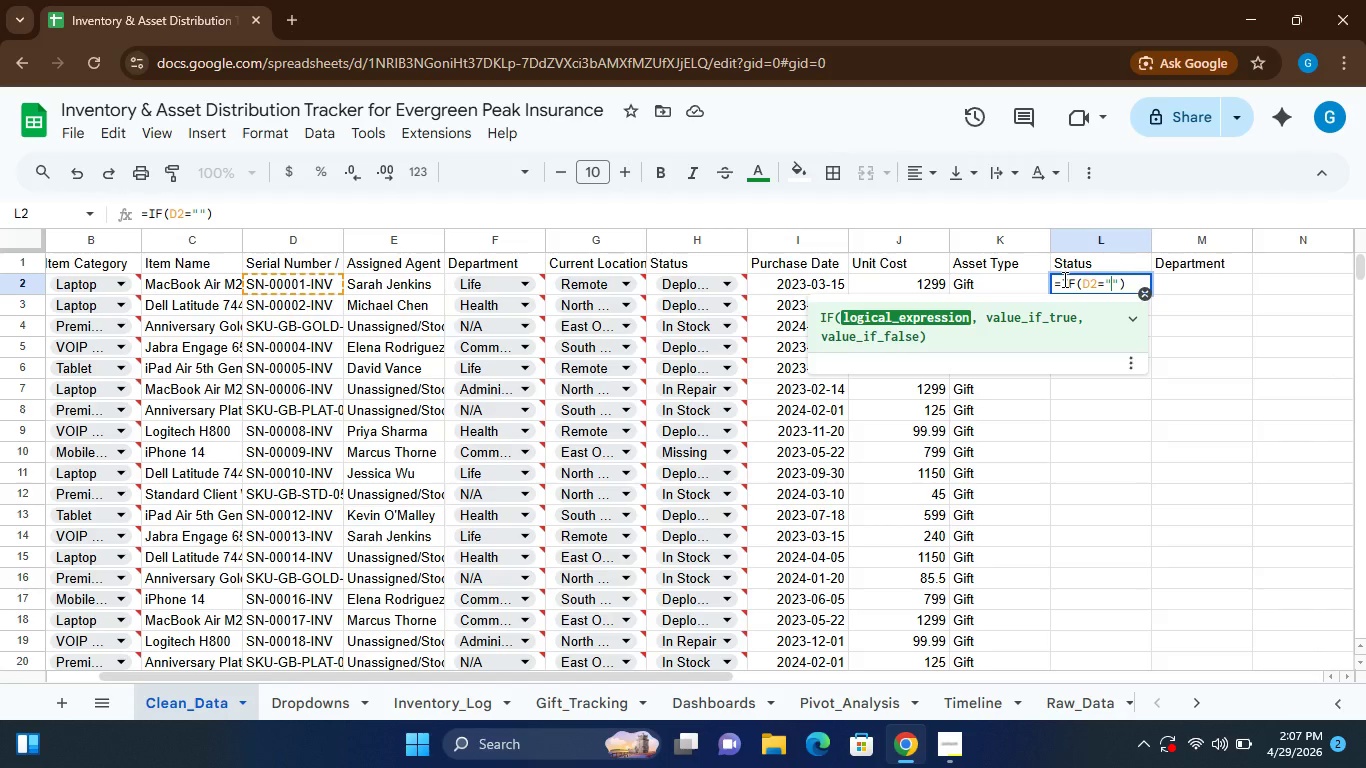 
key(ArrowRight)
 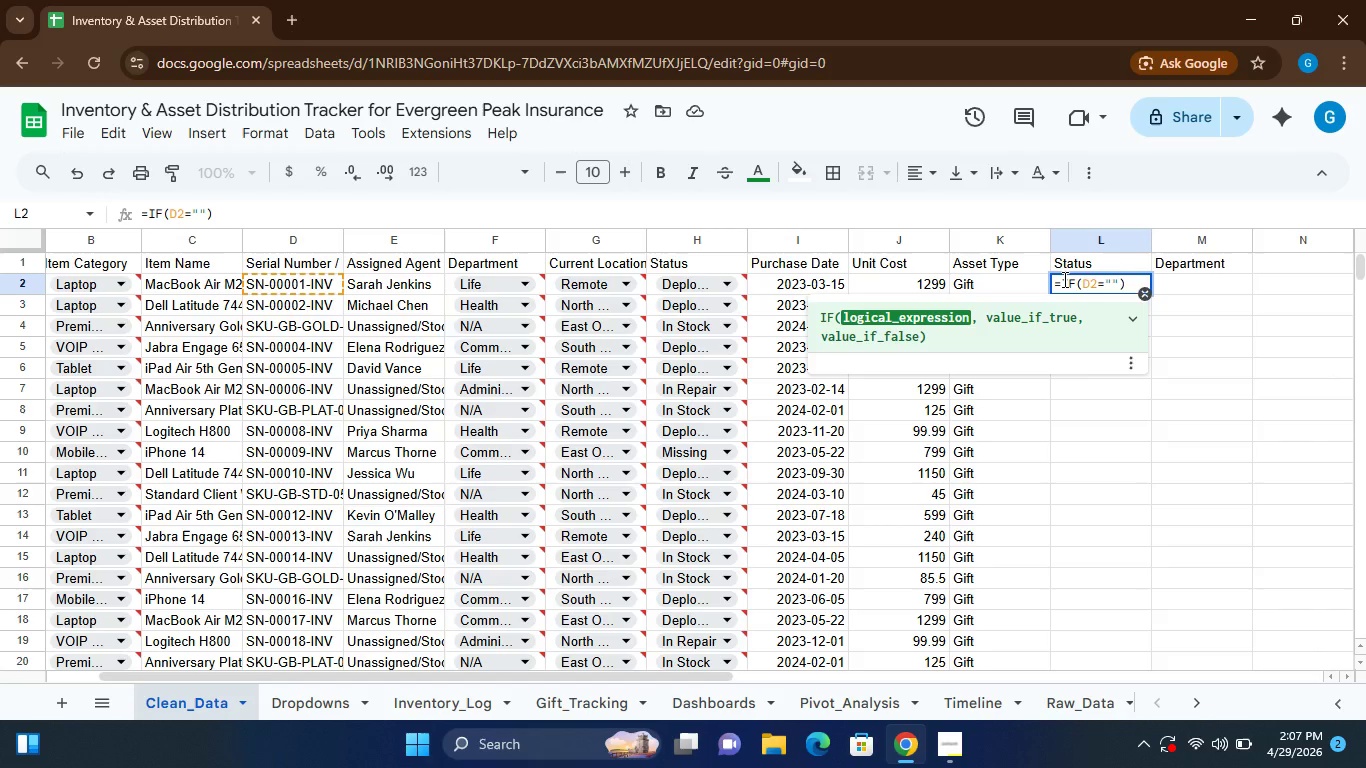 
key(Comma)
 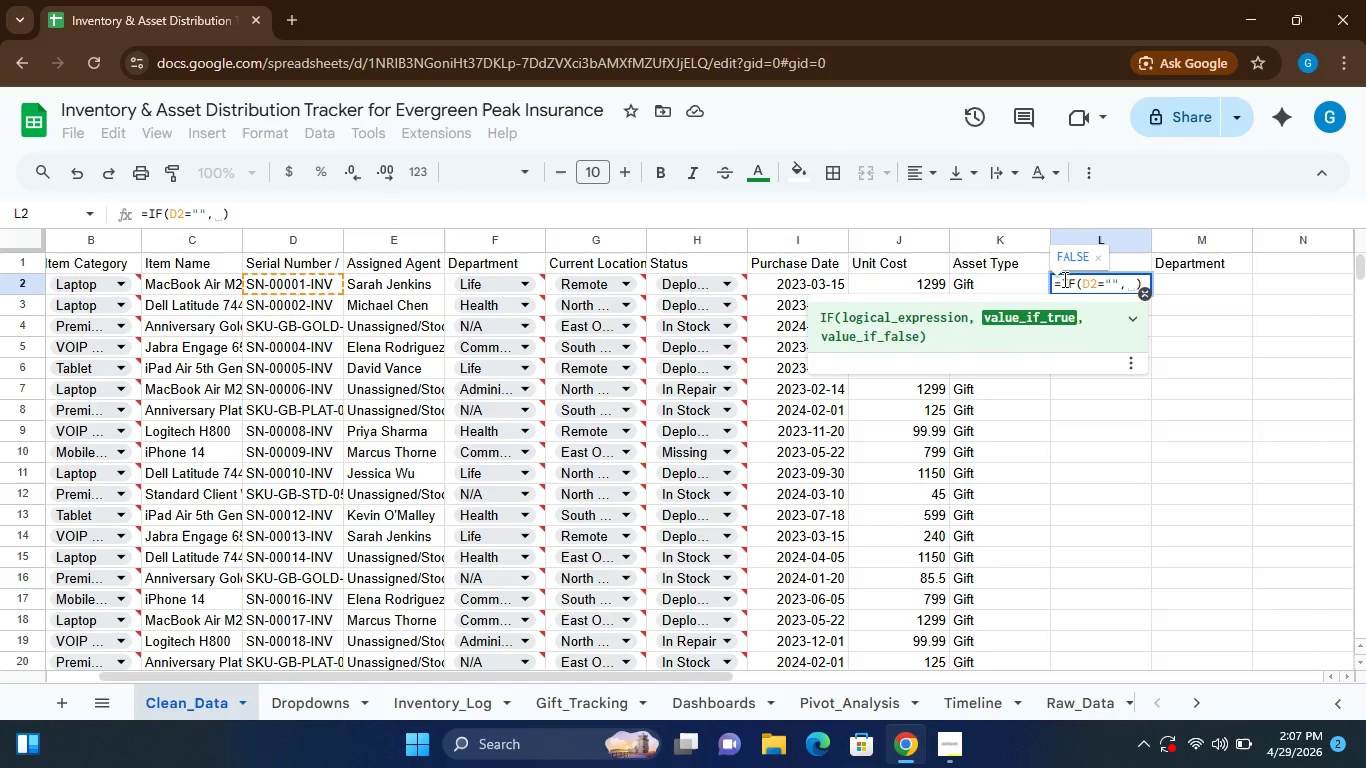 
key(Shift+Quote)
 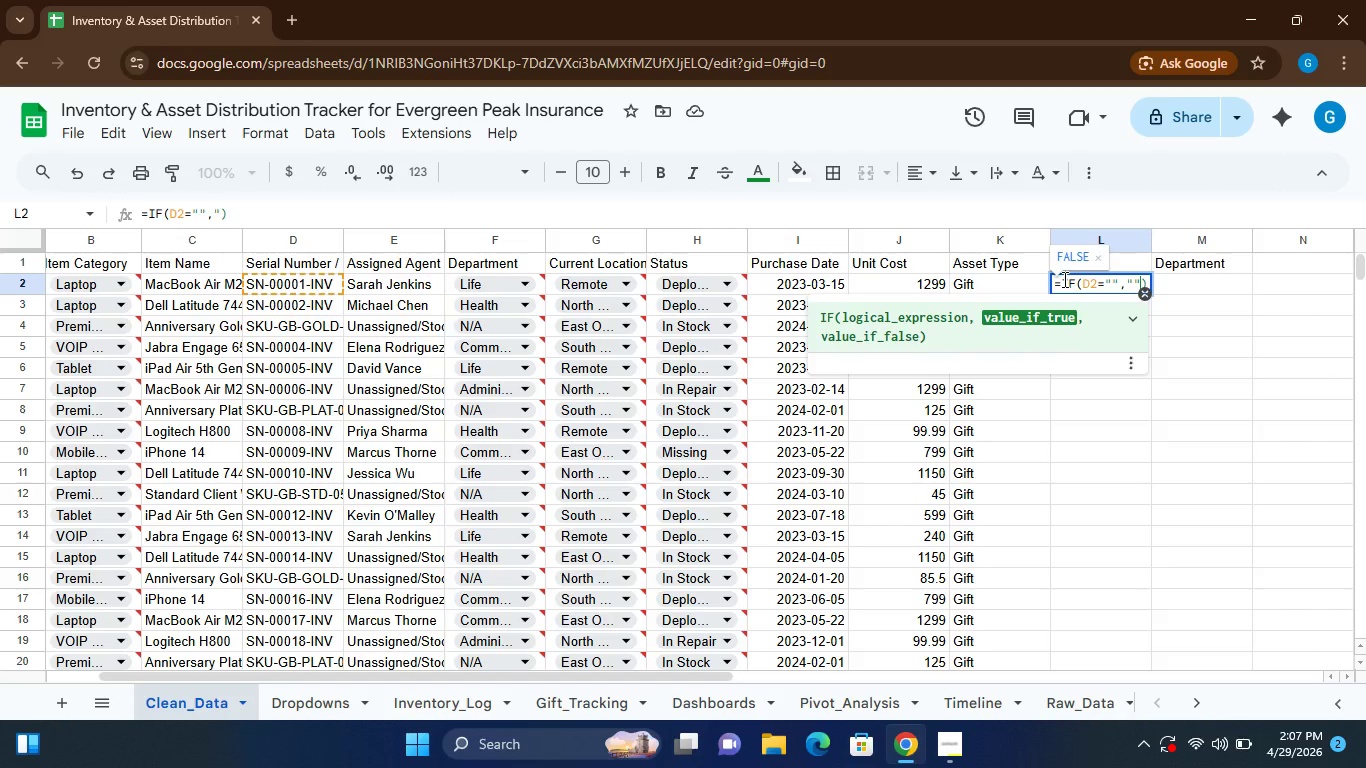 
key(Shift+Quote)
 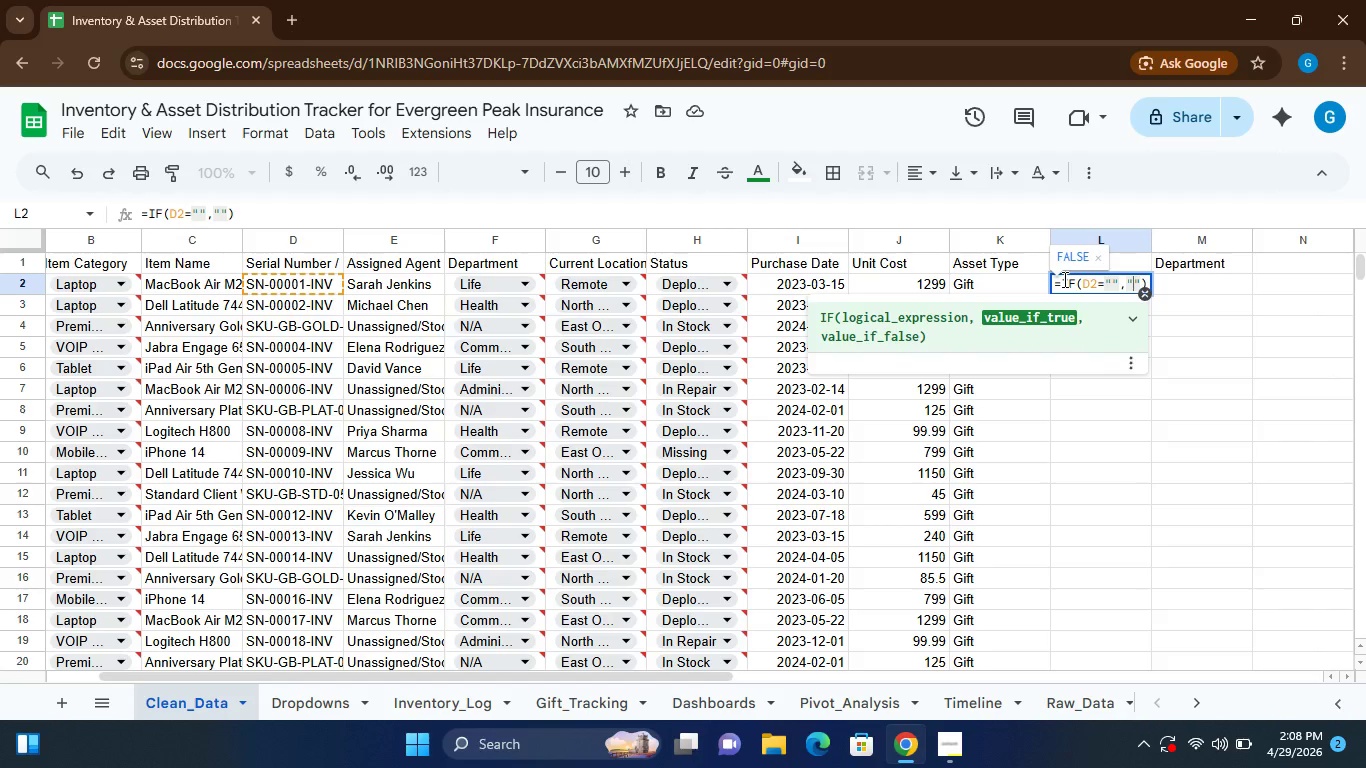 
key(ArrowLeft)
 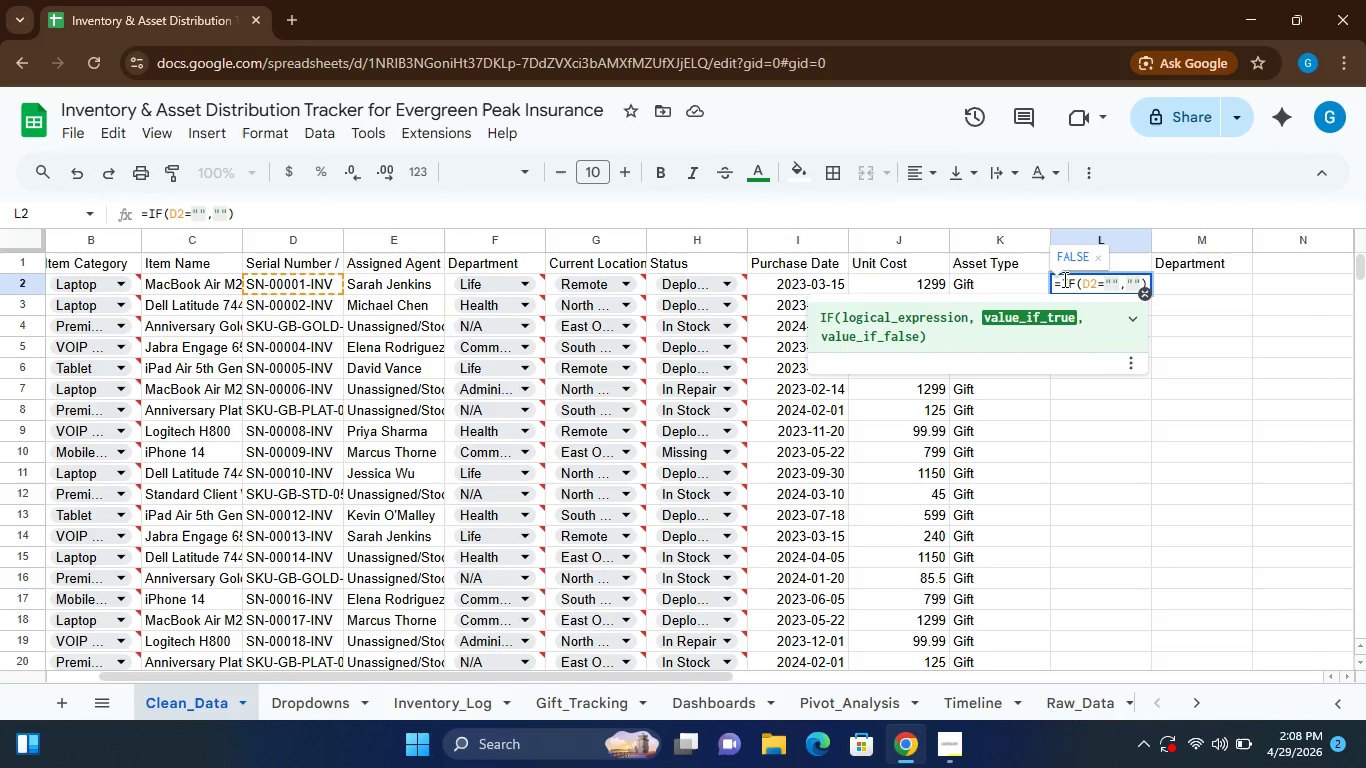 
type(i)
key(Backspace)
type(In Storage)
 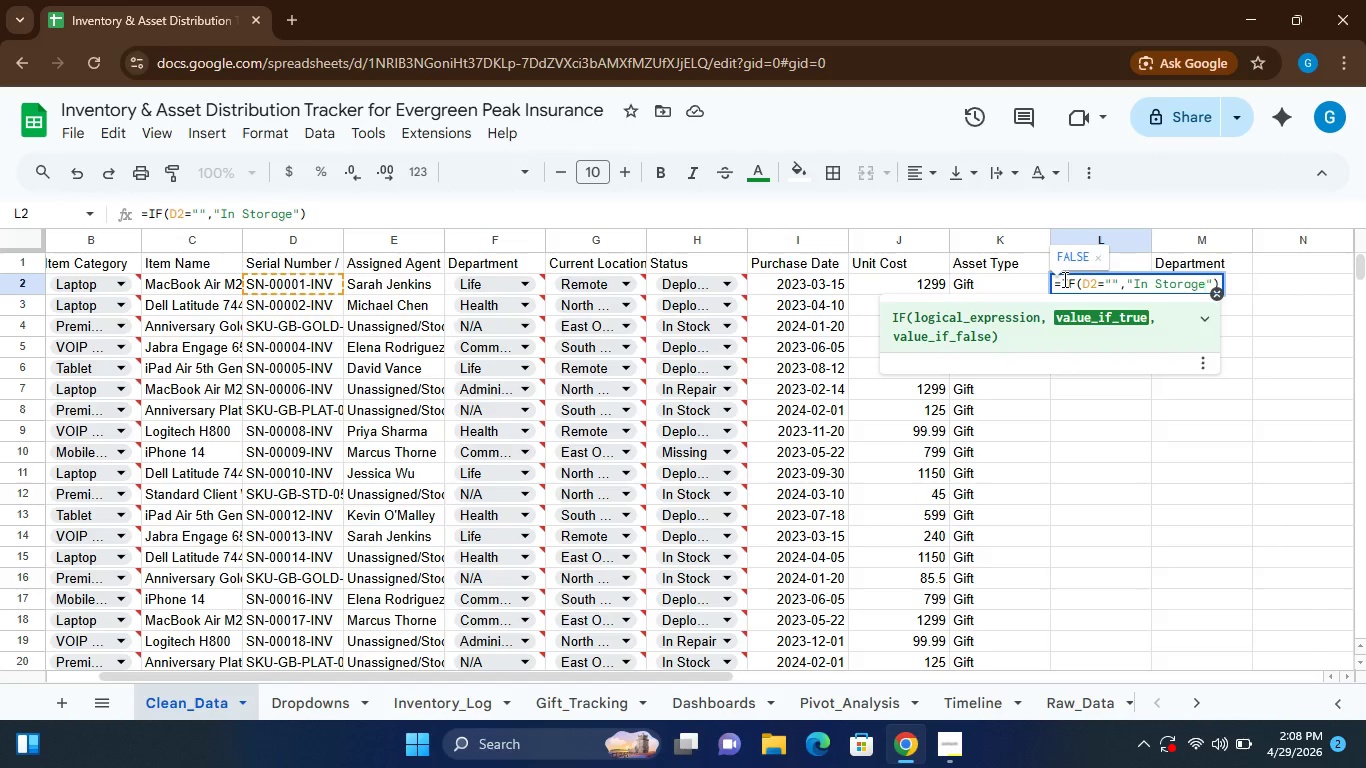 
key(ArrowRight)
 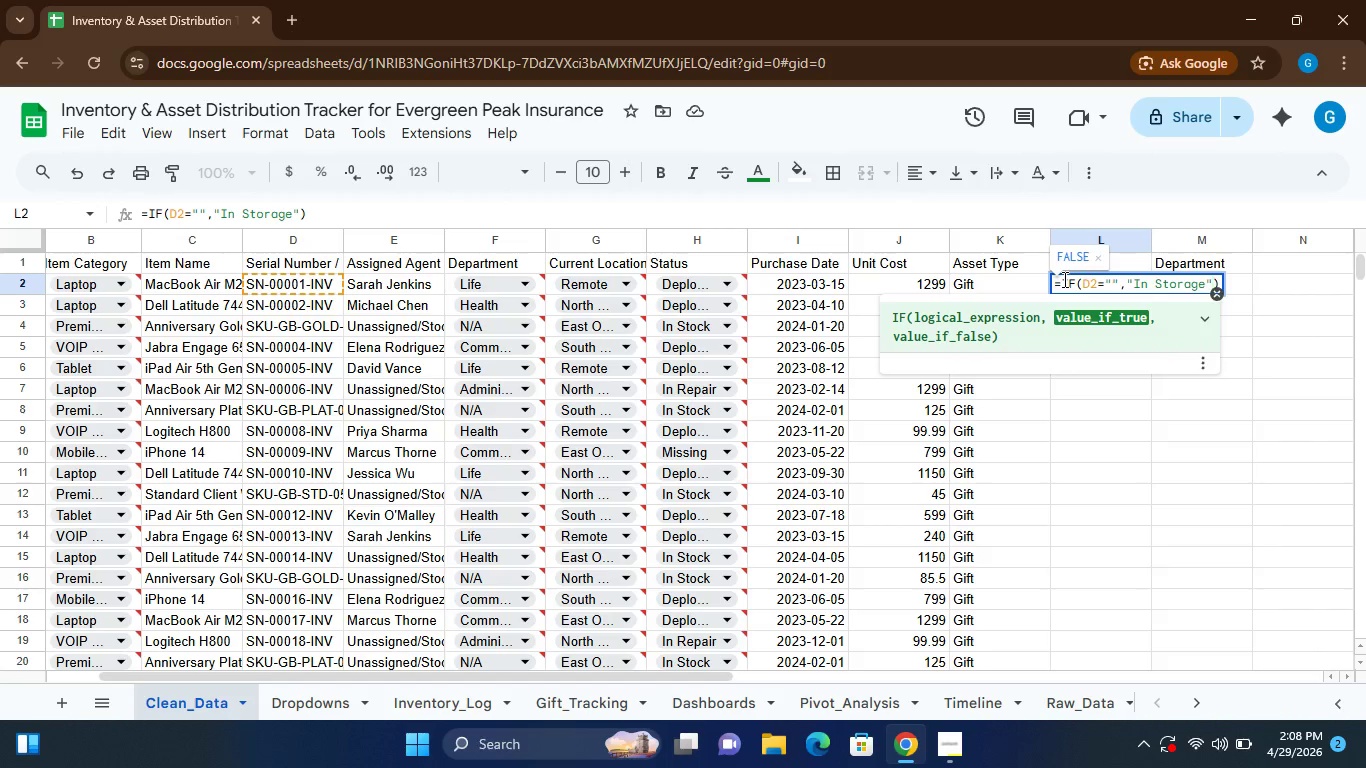 
key(Comma)
 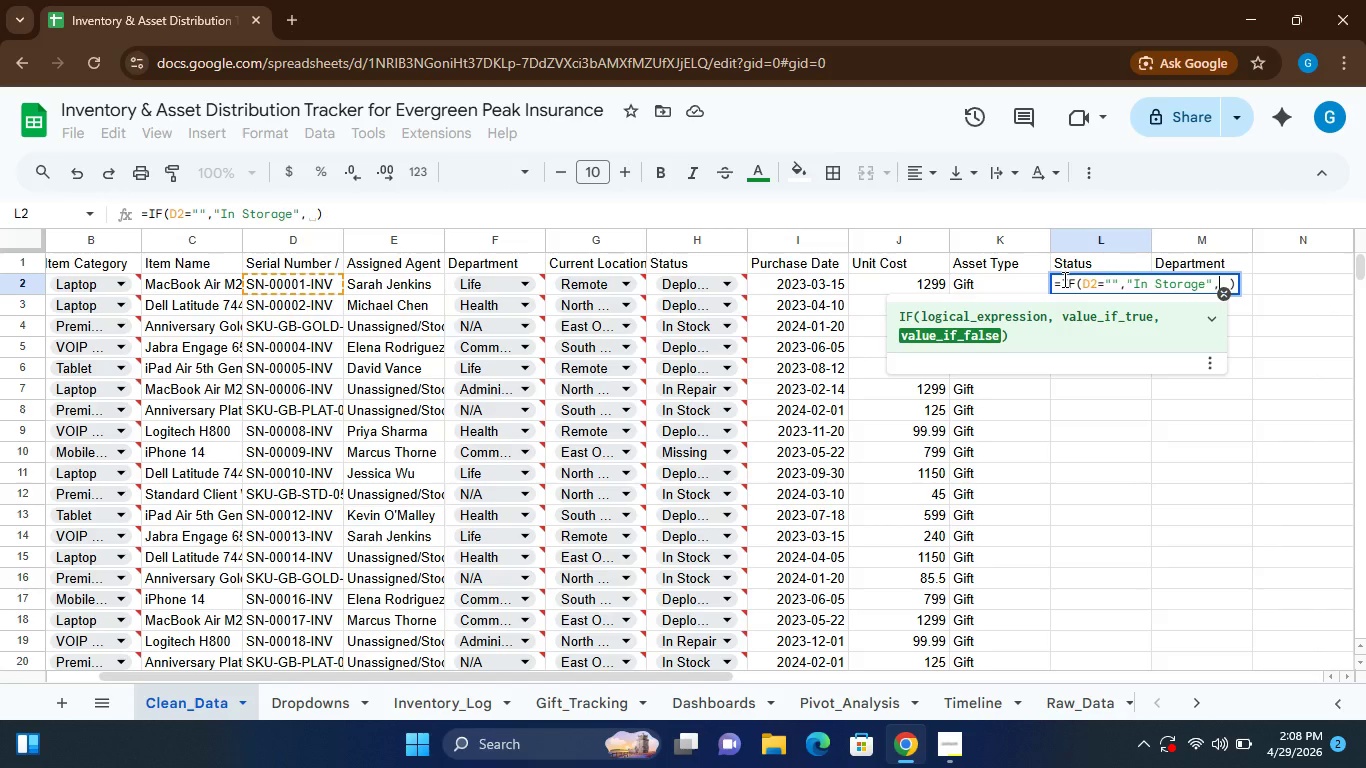 
type(IF())
 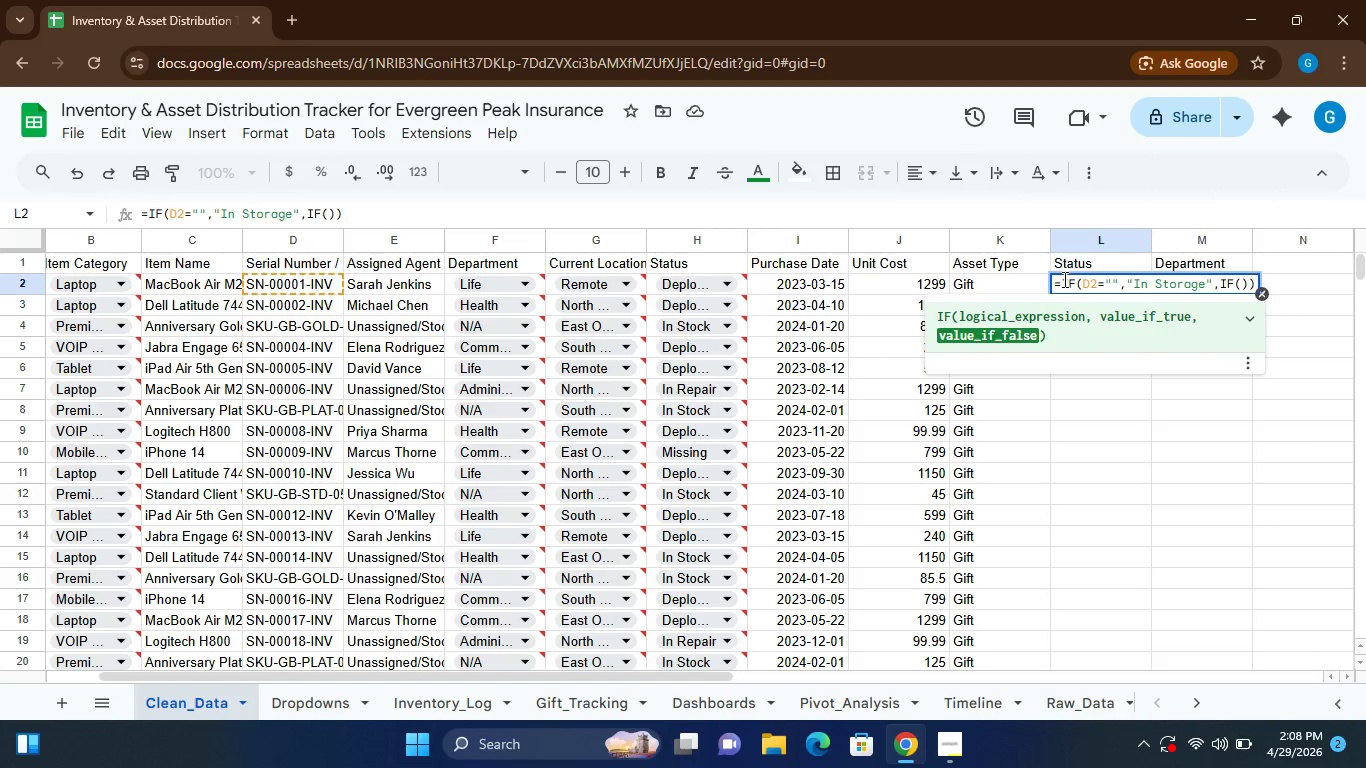 
key(ArrowLeft)
 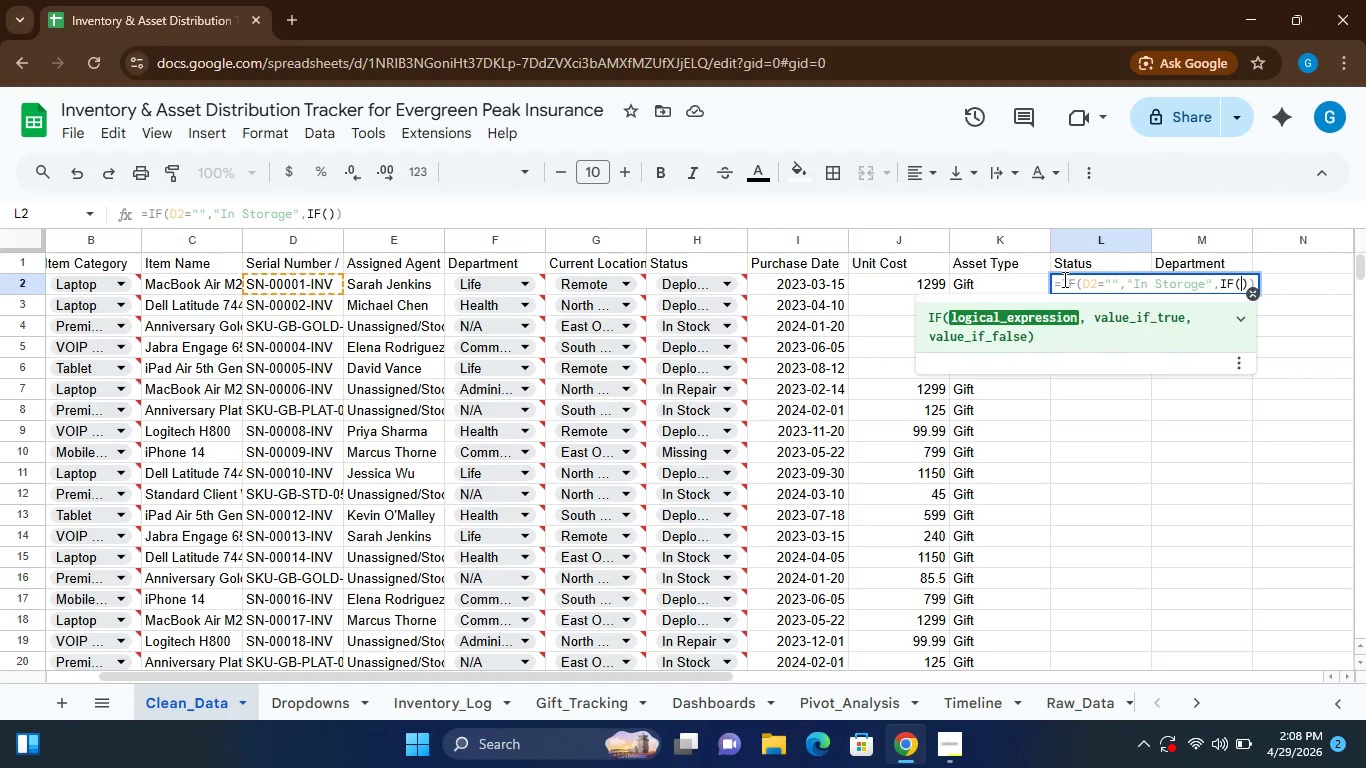 
type(E2)
 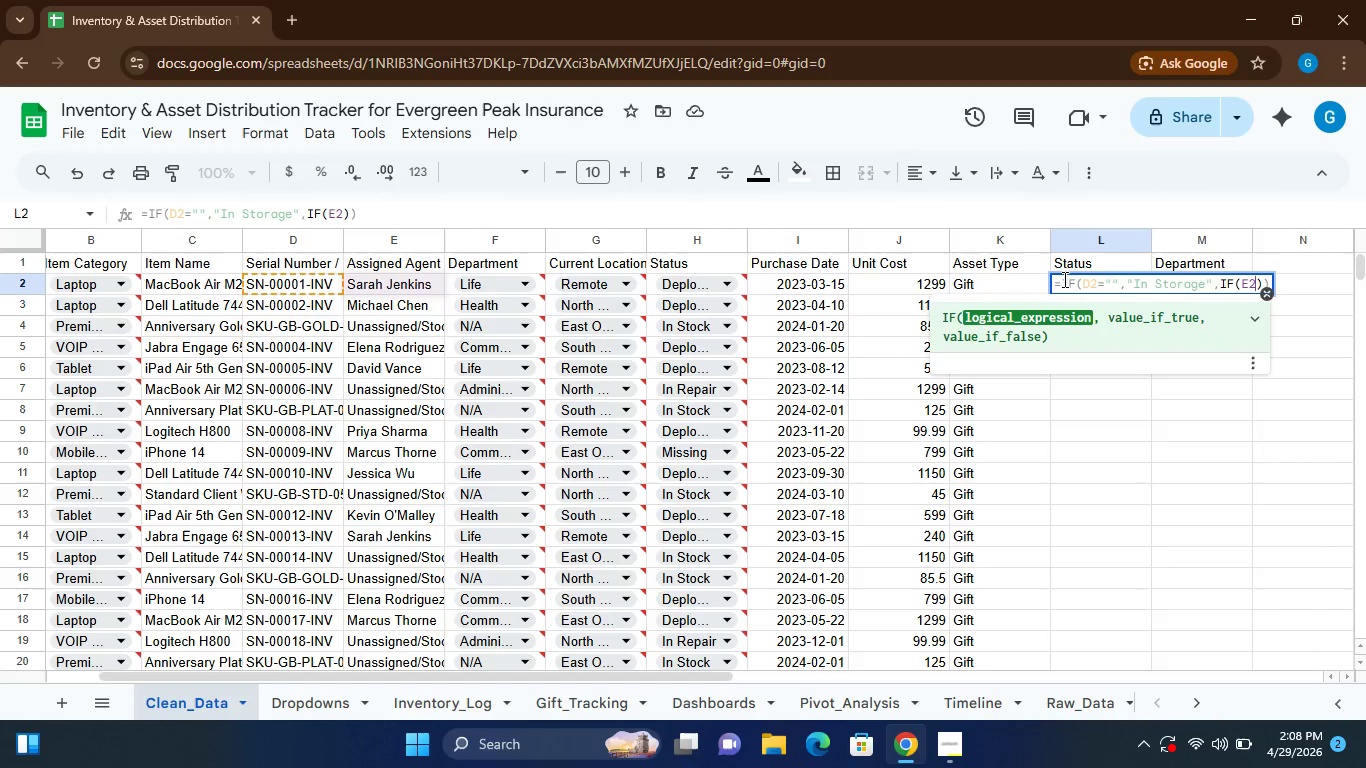 
key(Equal)
 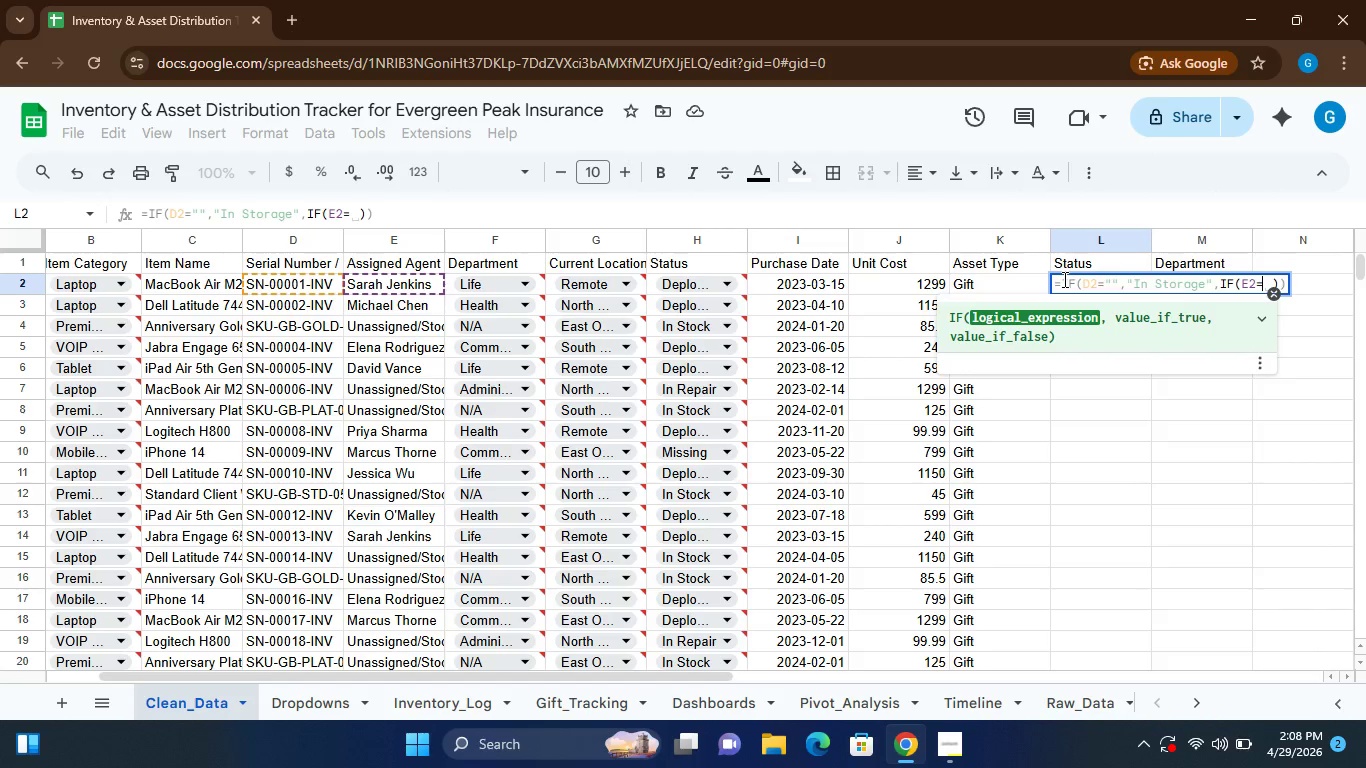 
key(Shift+Quote)
 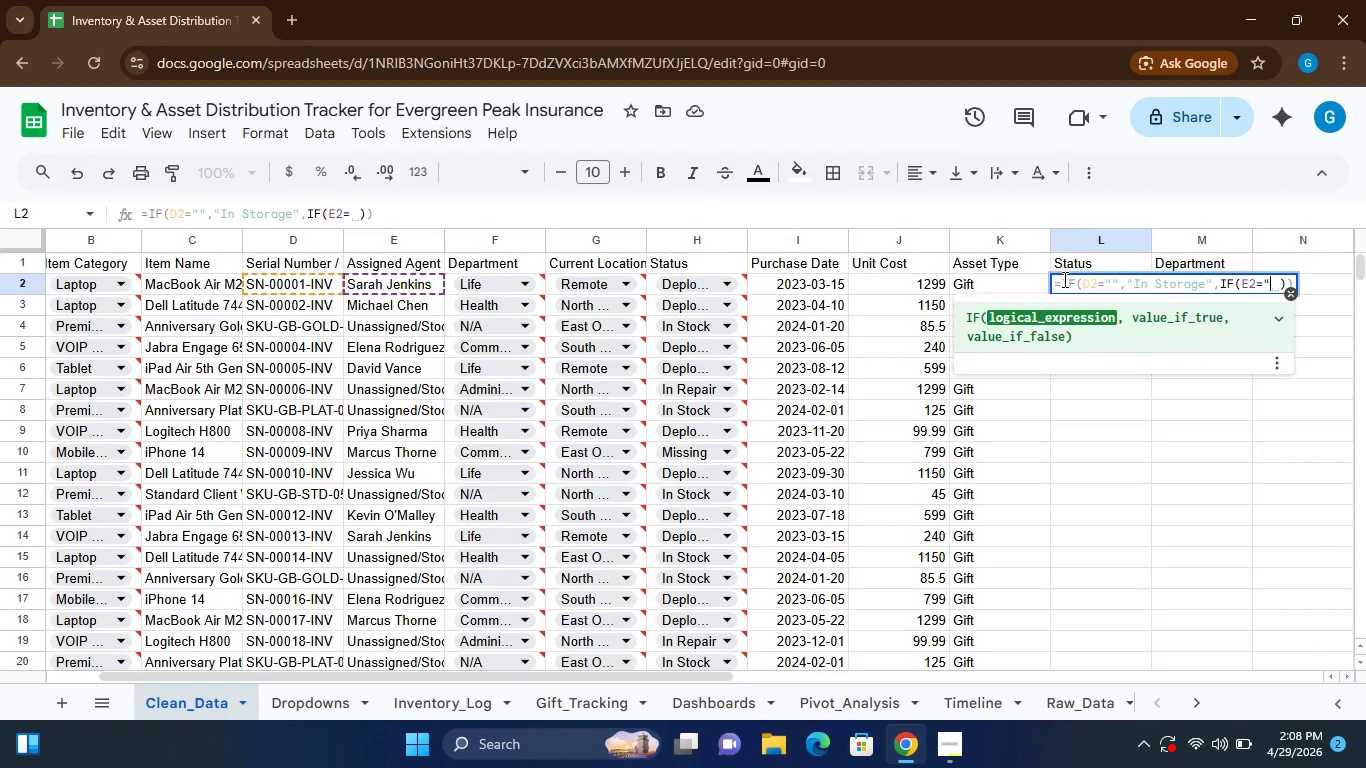 
key(Shift+Quote)
 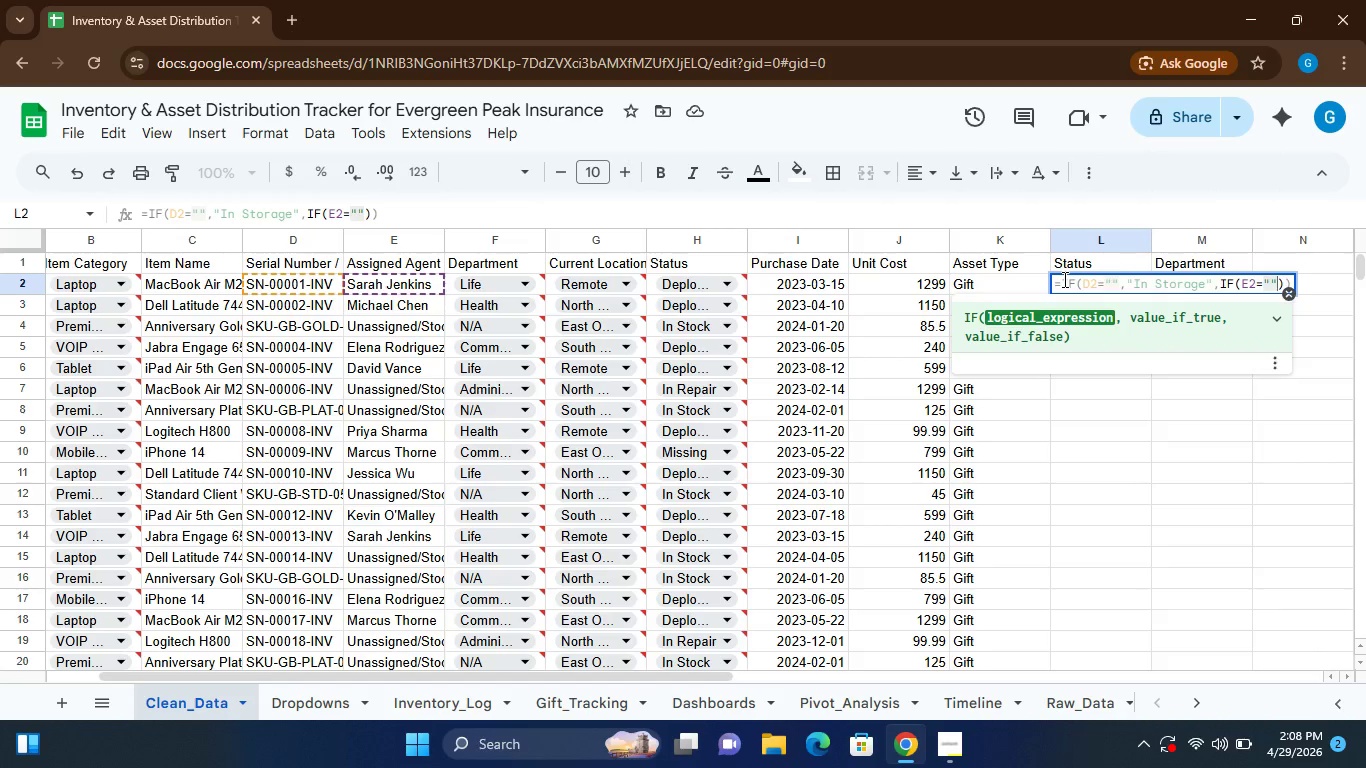 
key(ArrowLeft)
 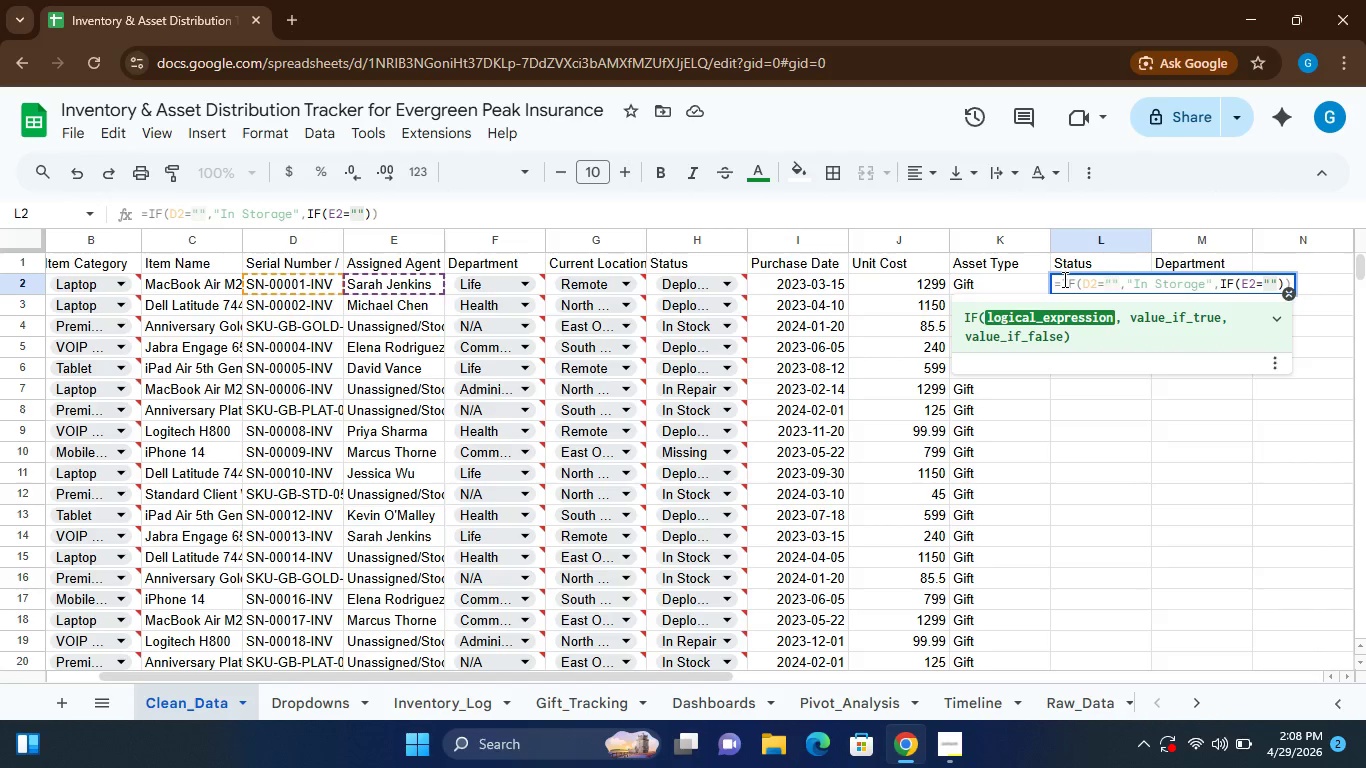 
wait(13.31)
 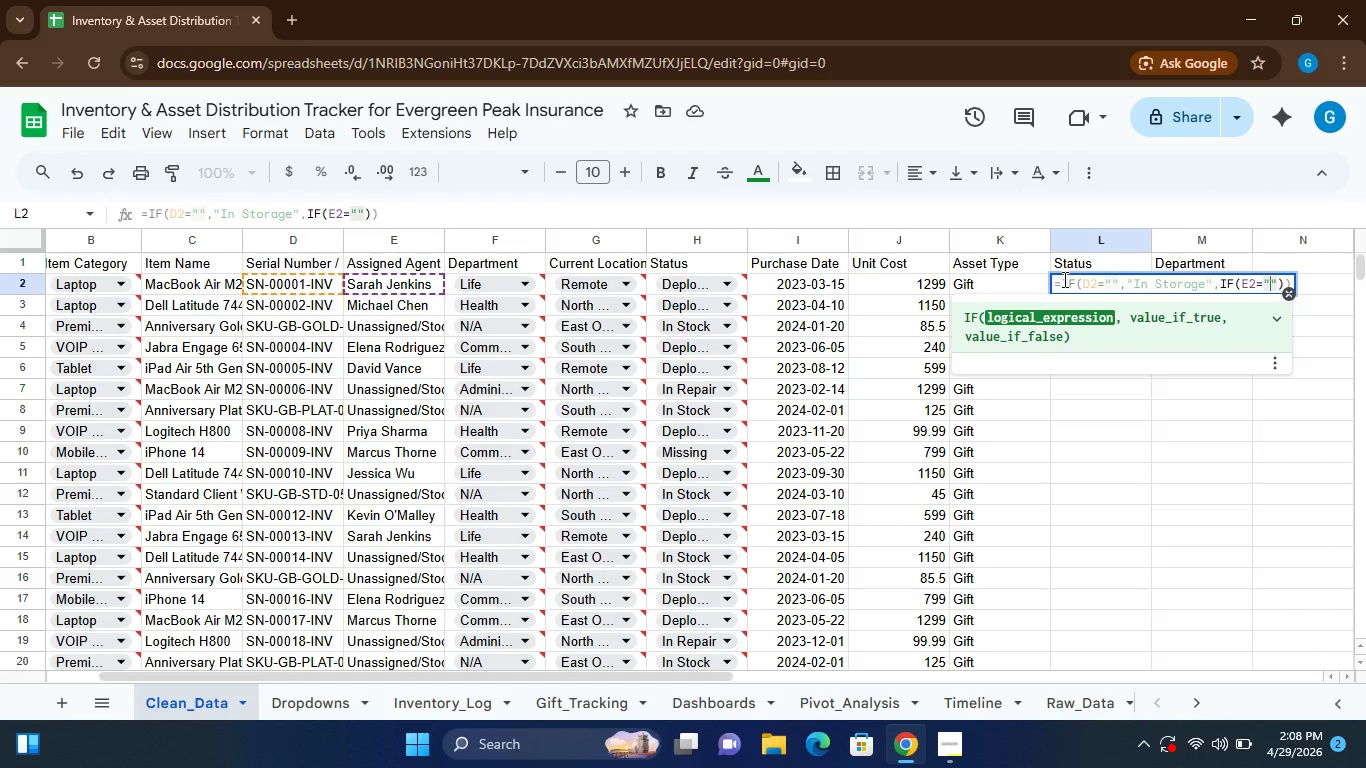 
type(In Repair)
 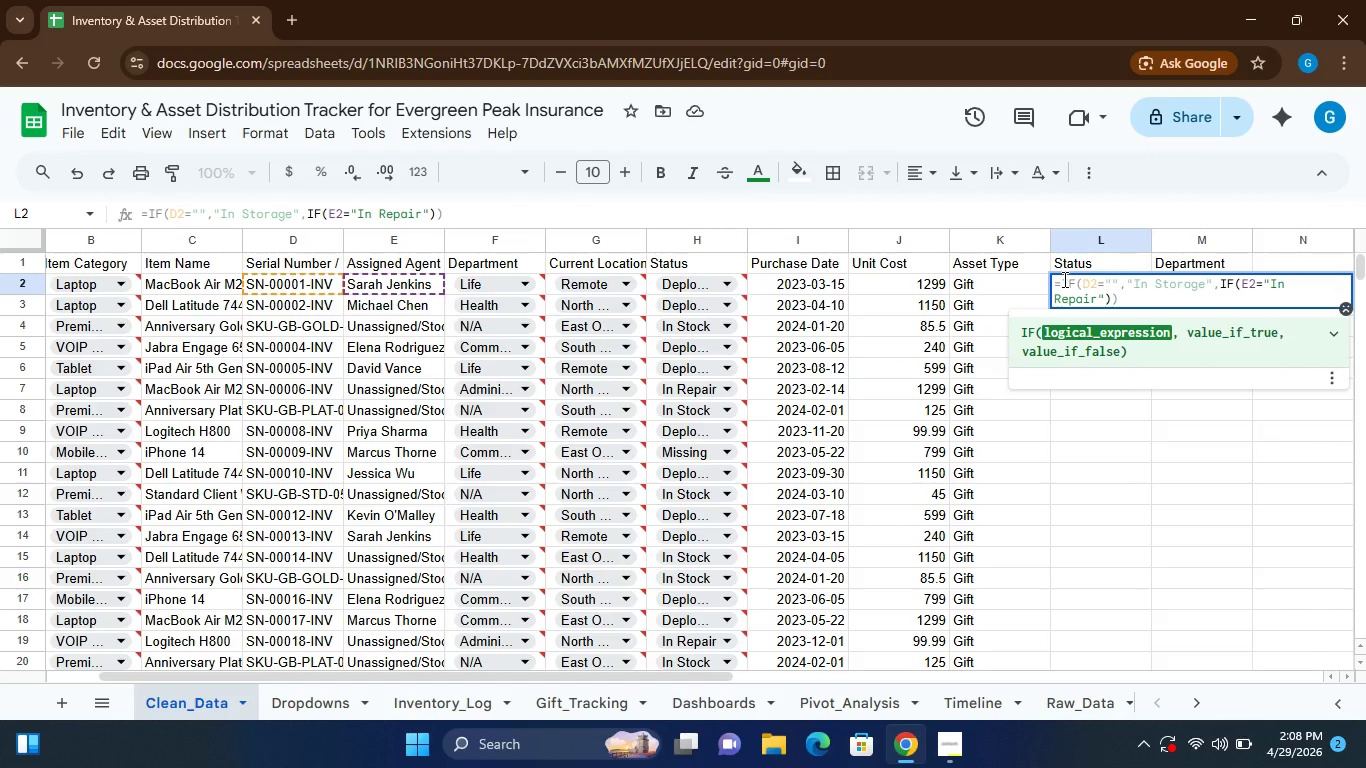 
key(ArrowRight)
 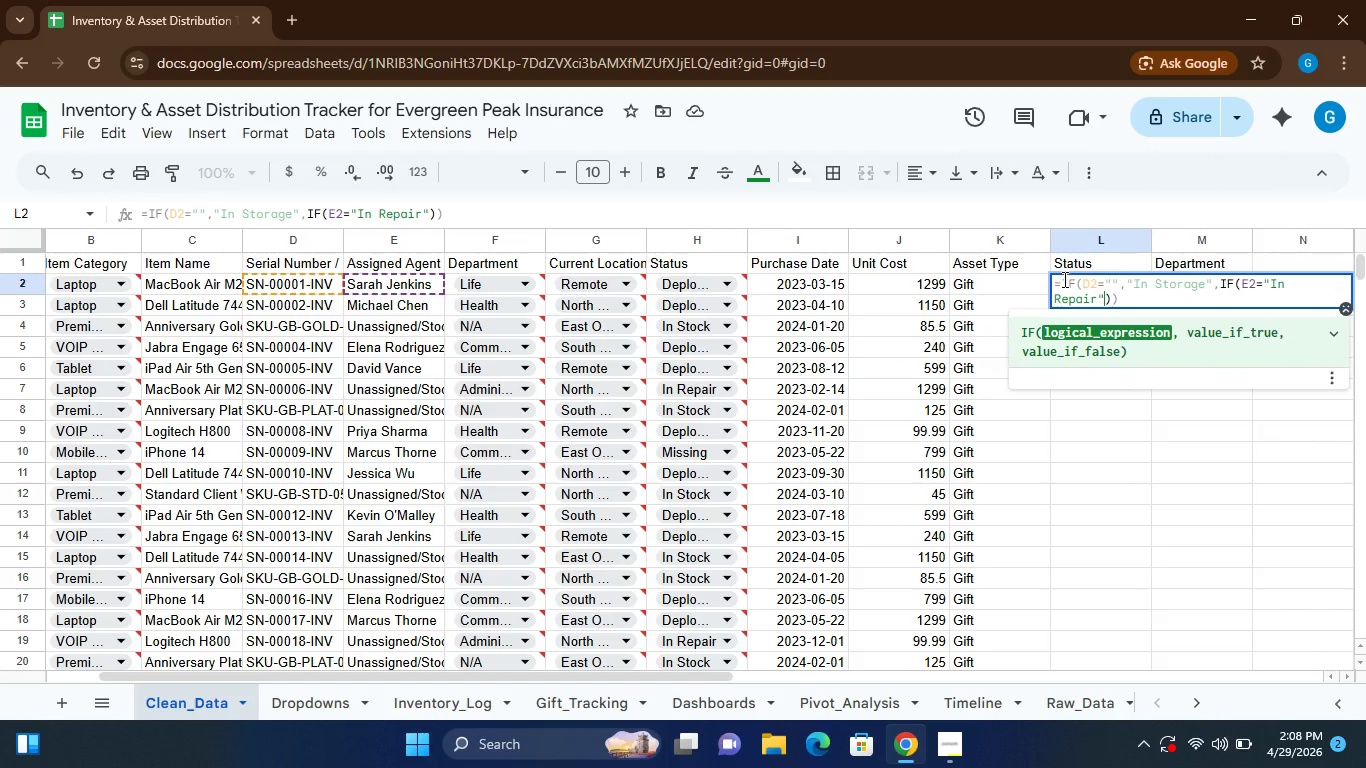 
type(,IF())
 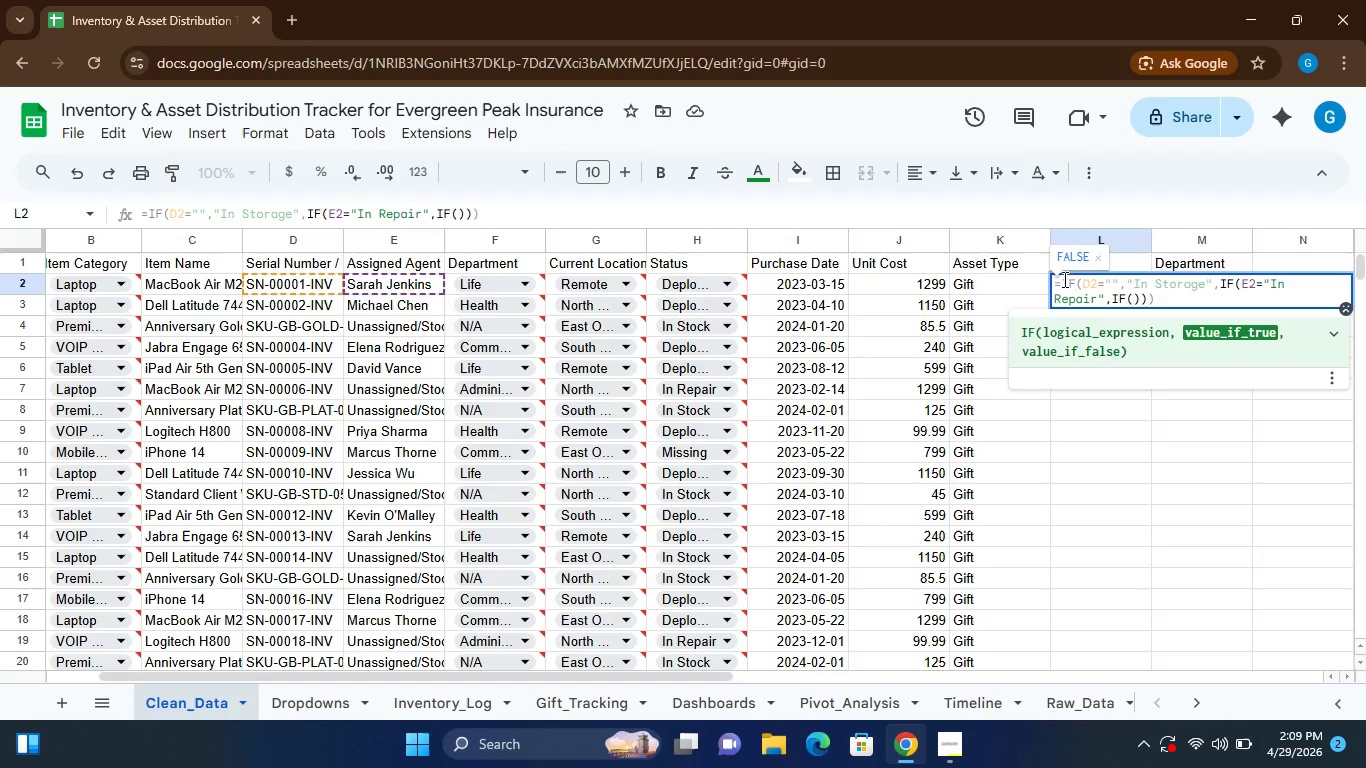 
key(Control+ControlRight)
 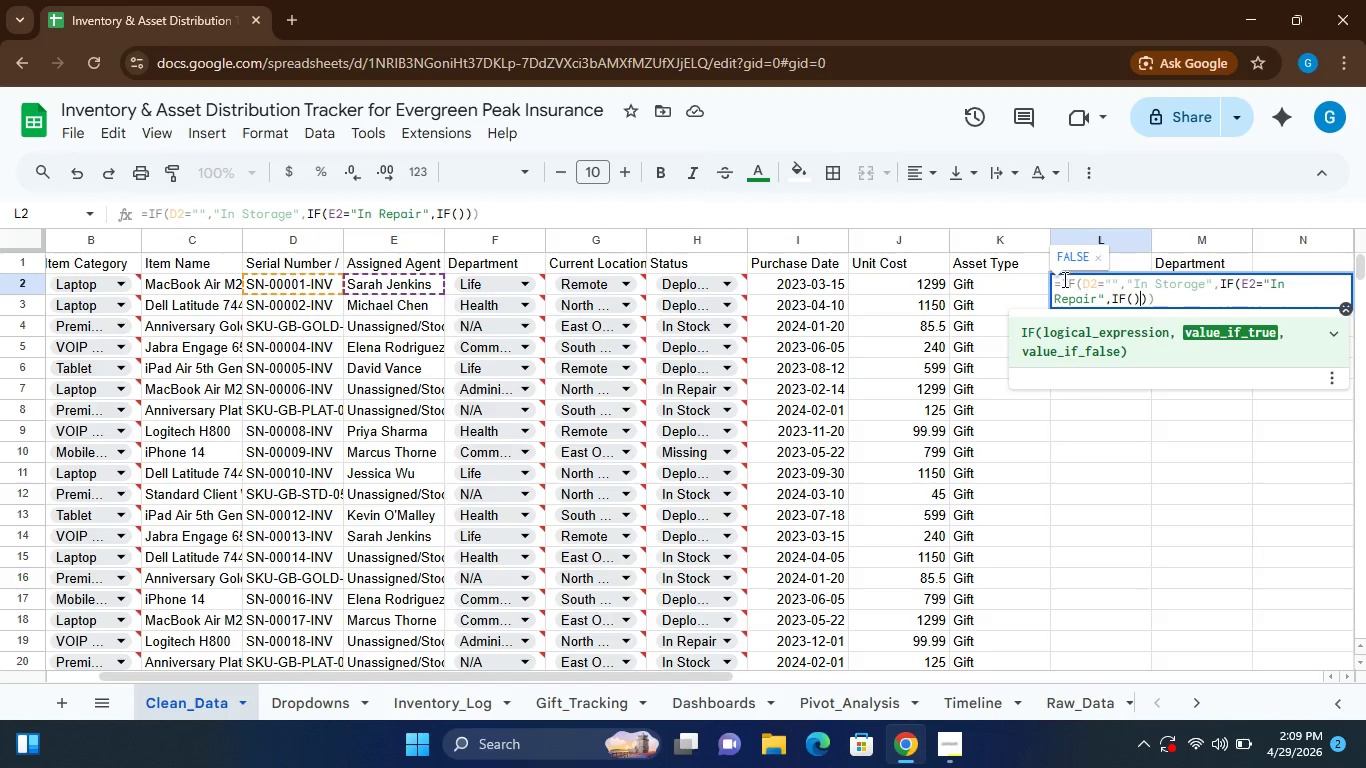 
key(ArrowLeft)
 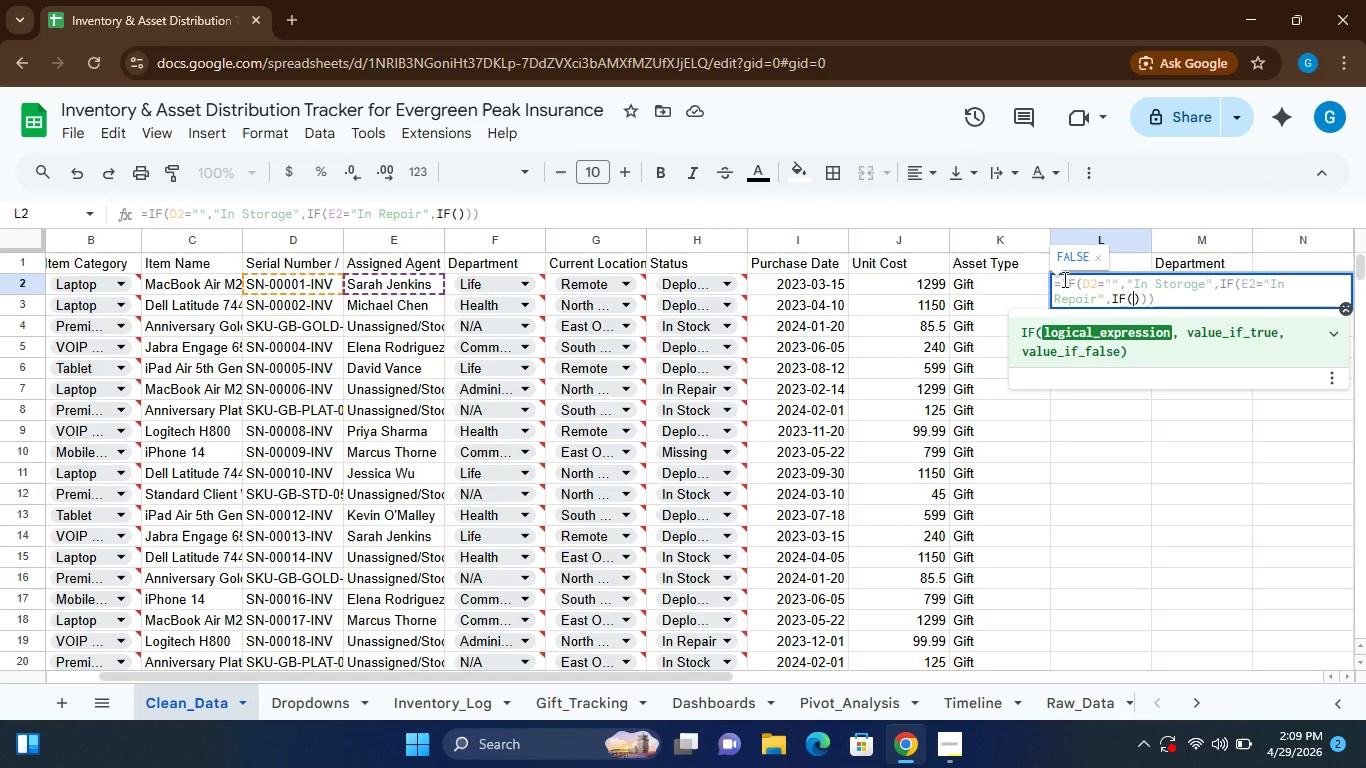 
key(Shift+E)
 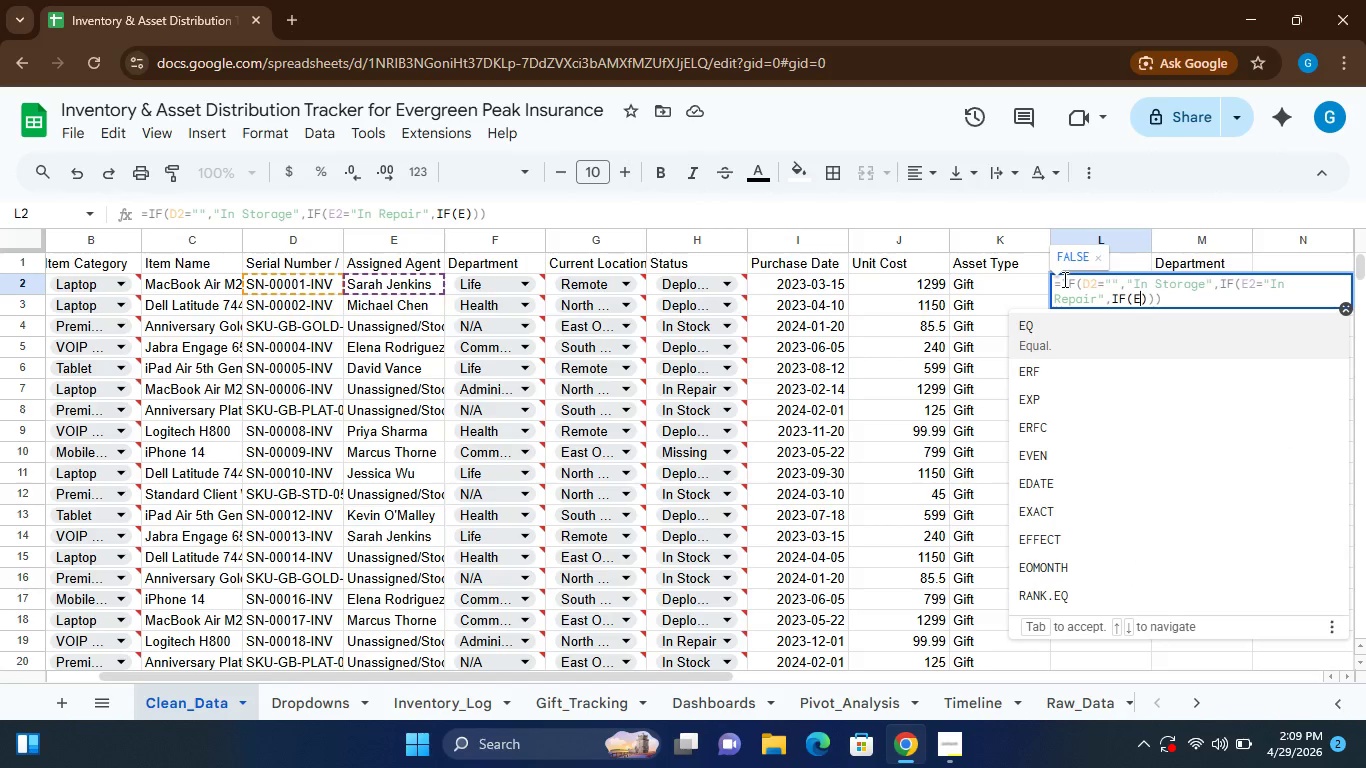 
key(CapsLock)
 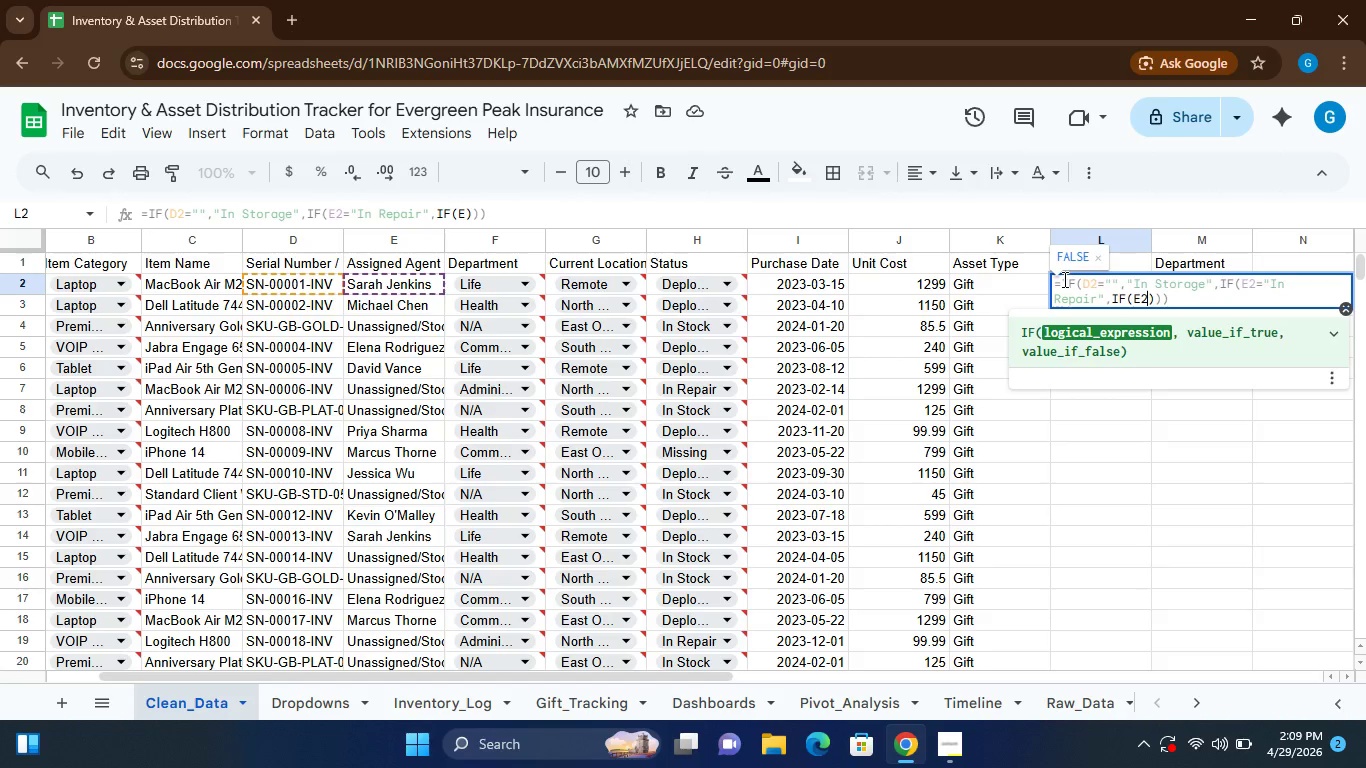 
key(2)
 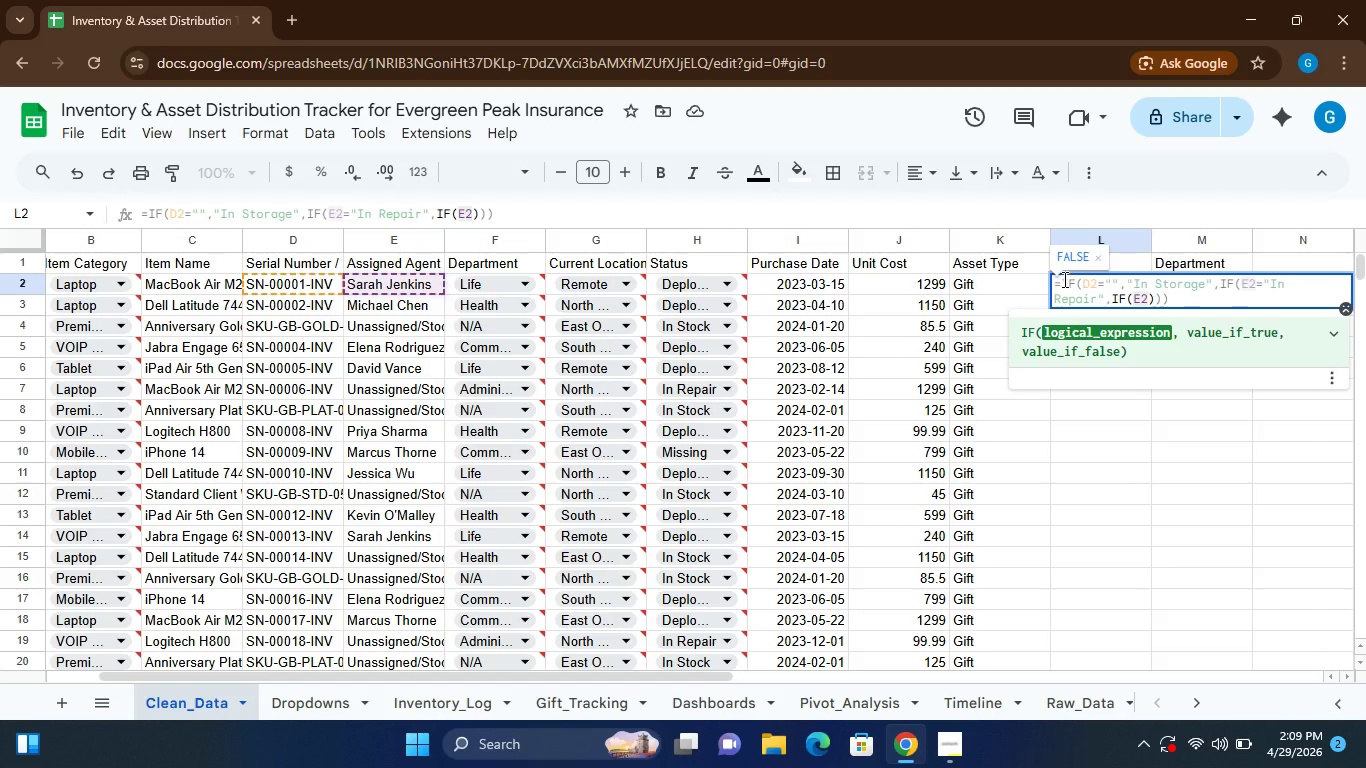 
wait(5.53)
 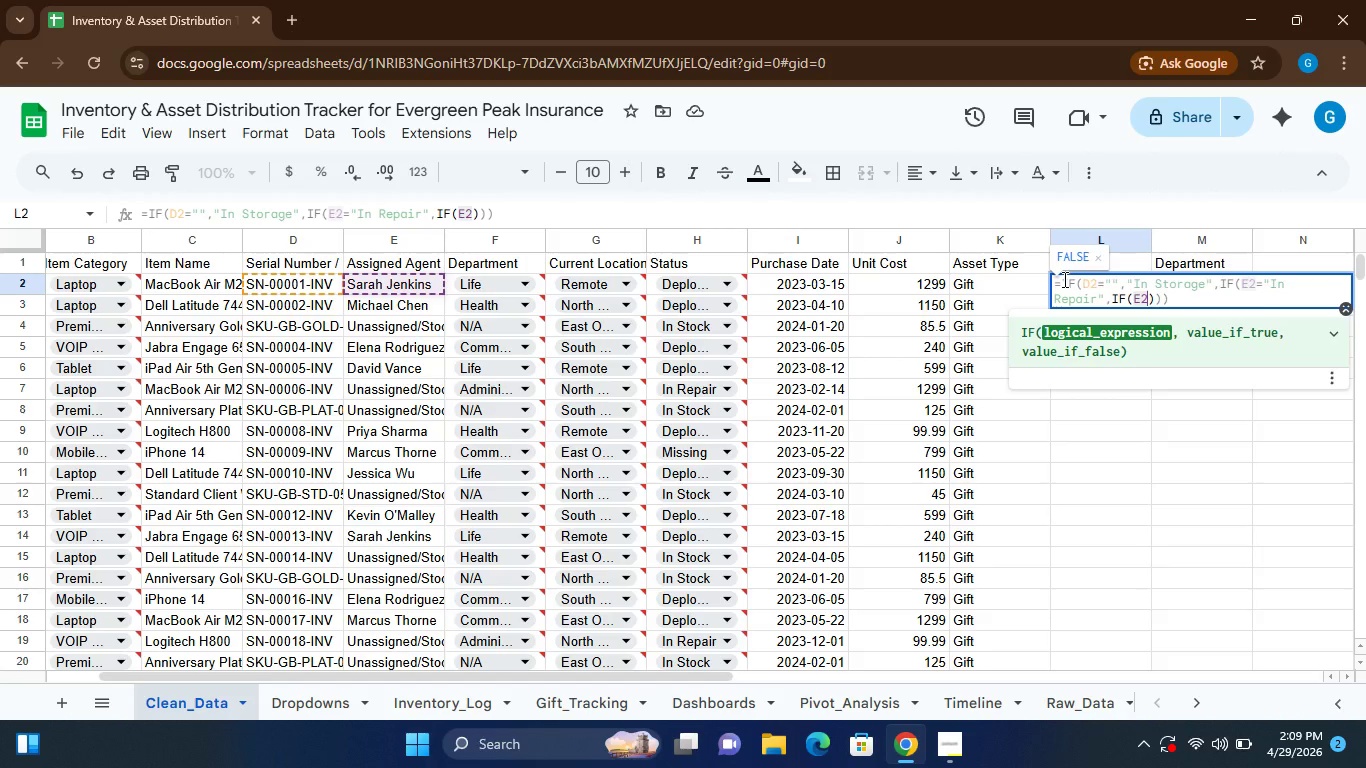 
key(Equal)
 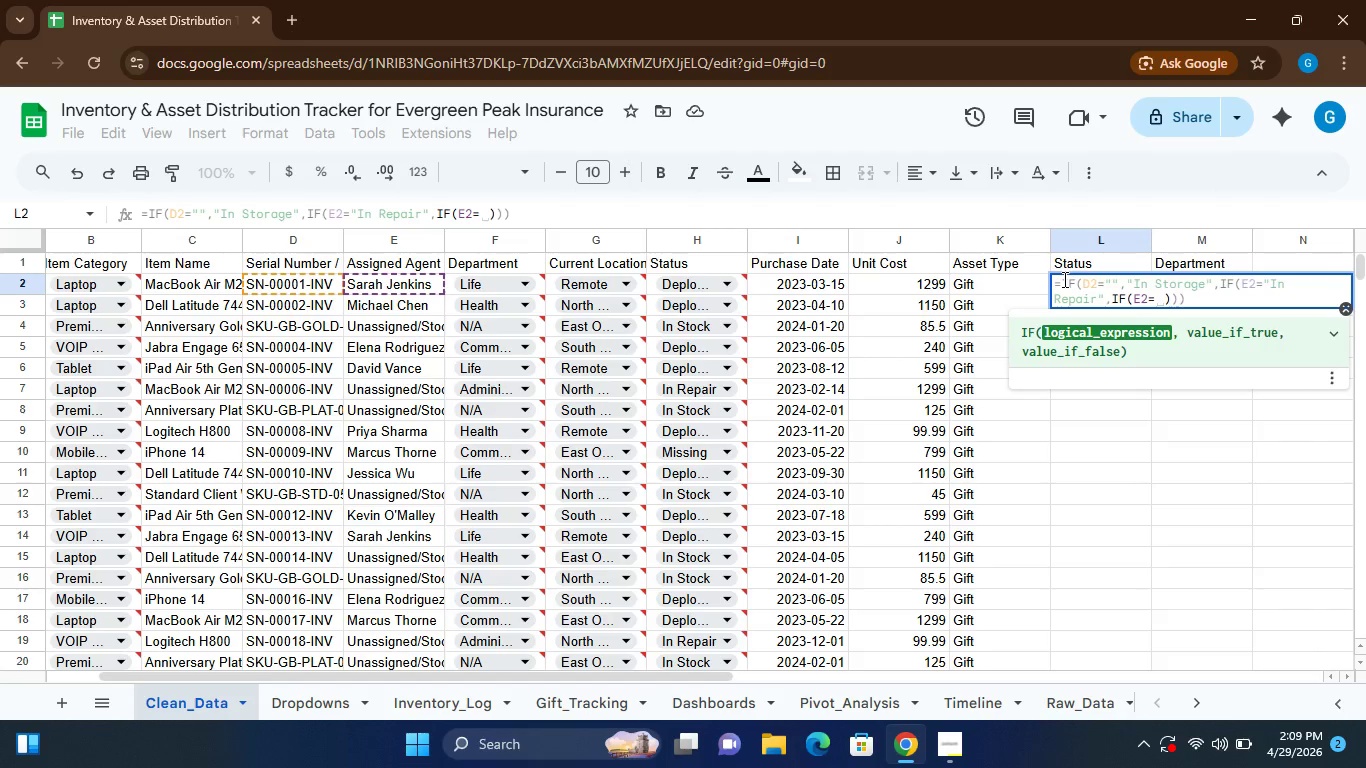 
key(Shift+Quote)
 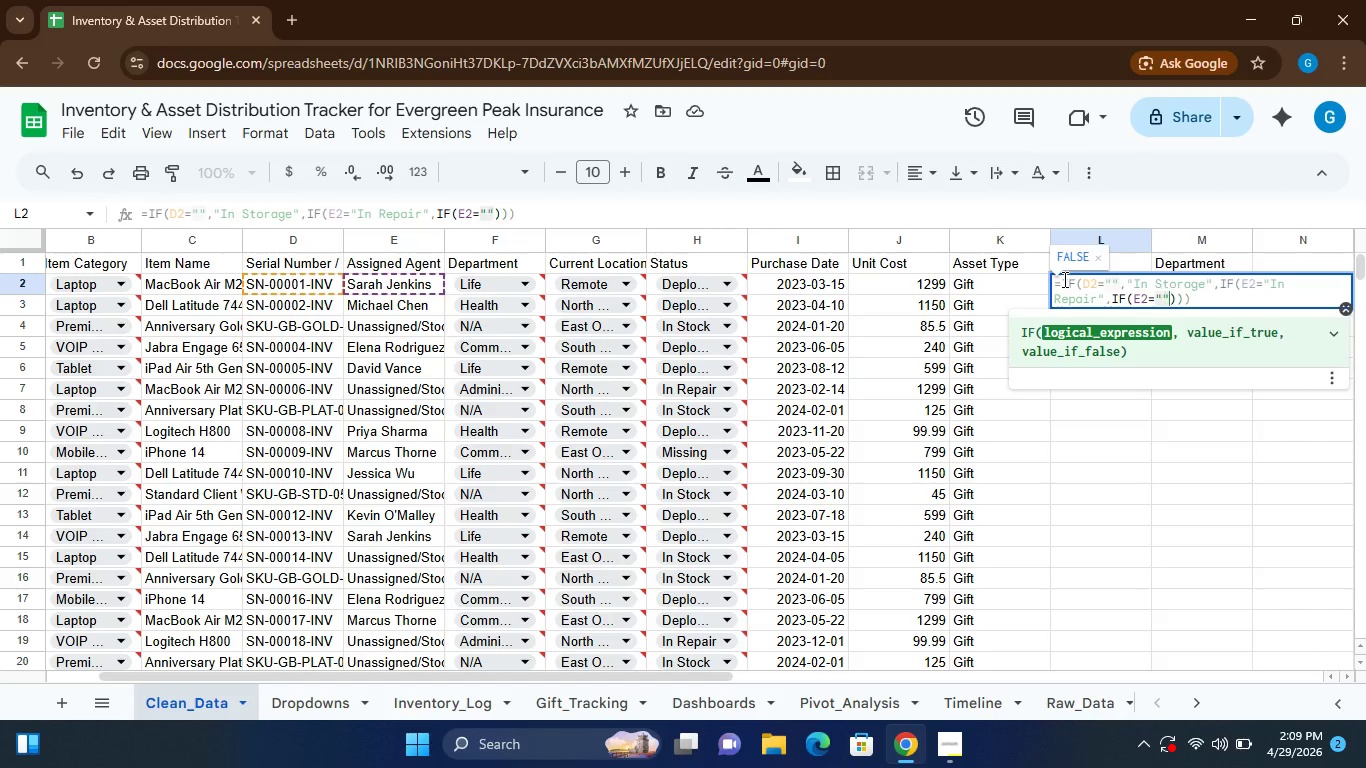 
key(Shift+Quote)
 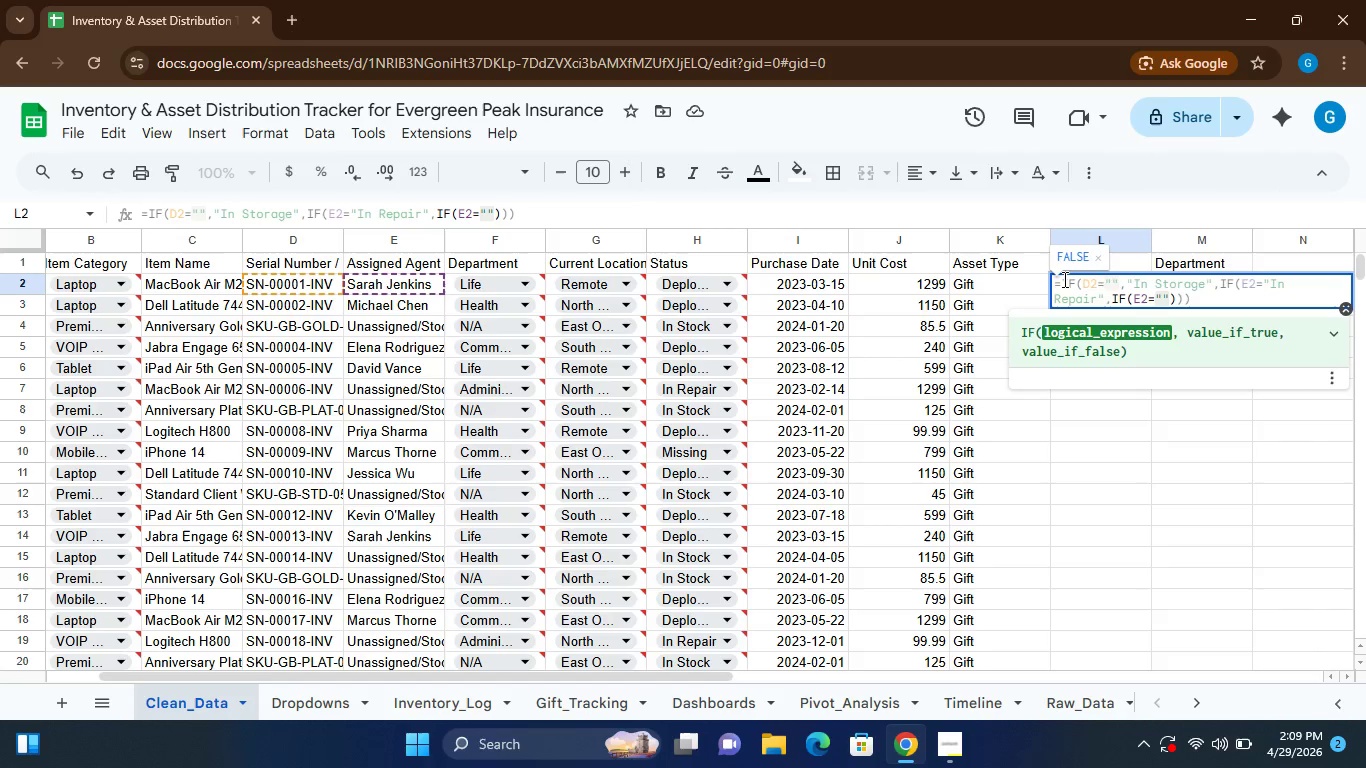 
key(ArrowLeft)
 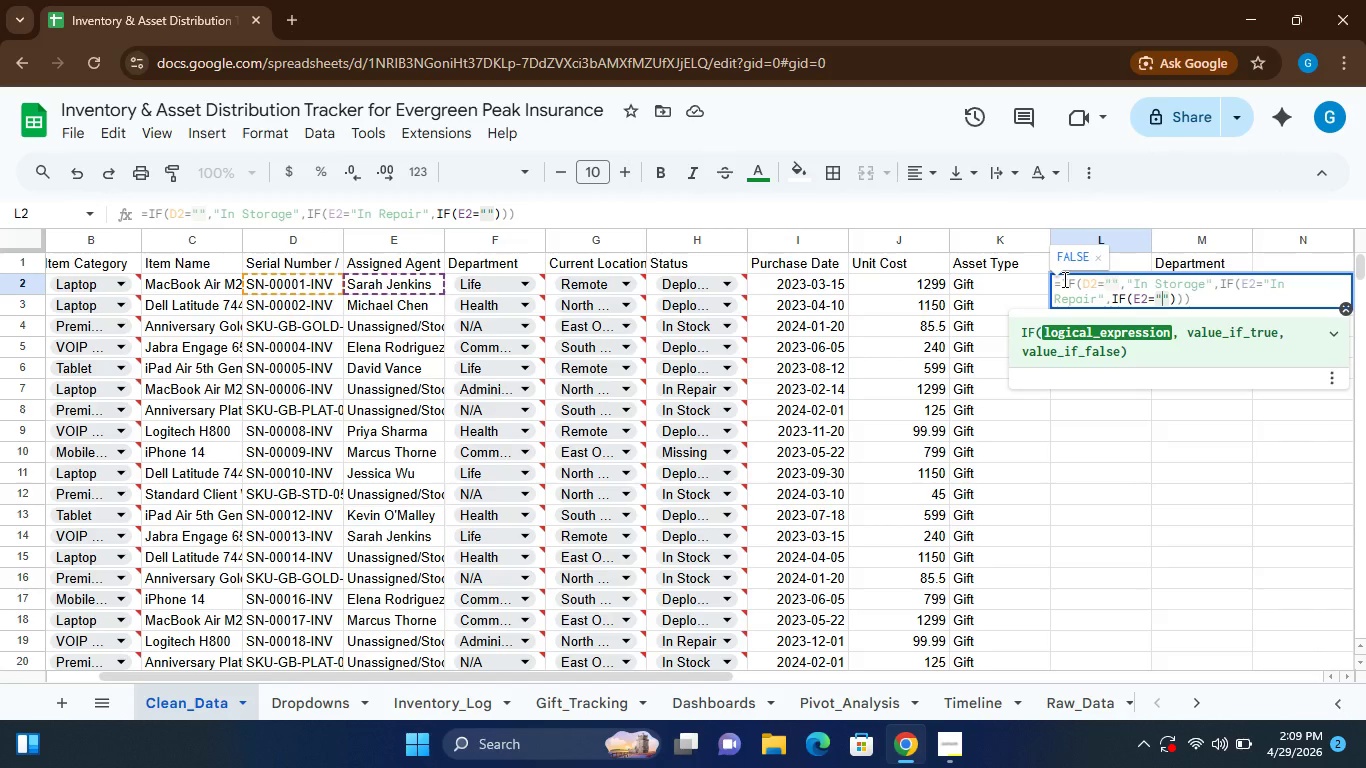 
type(Missing)
 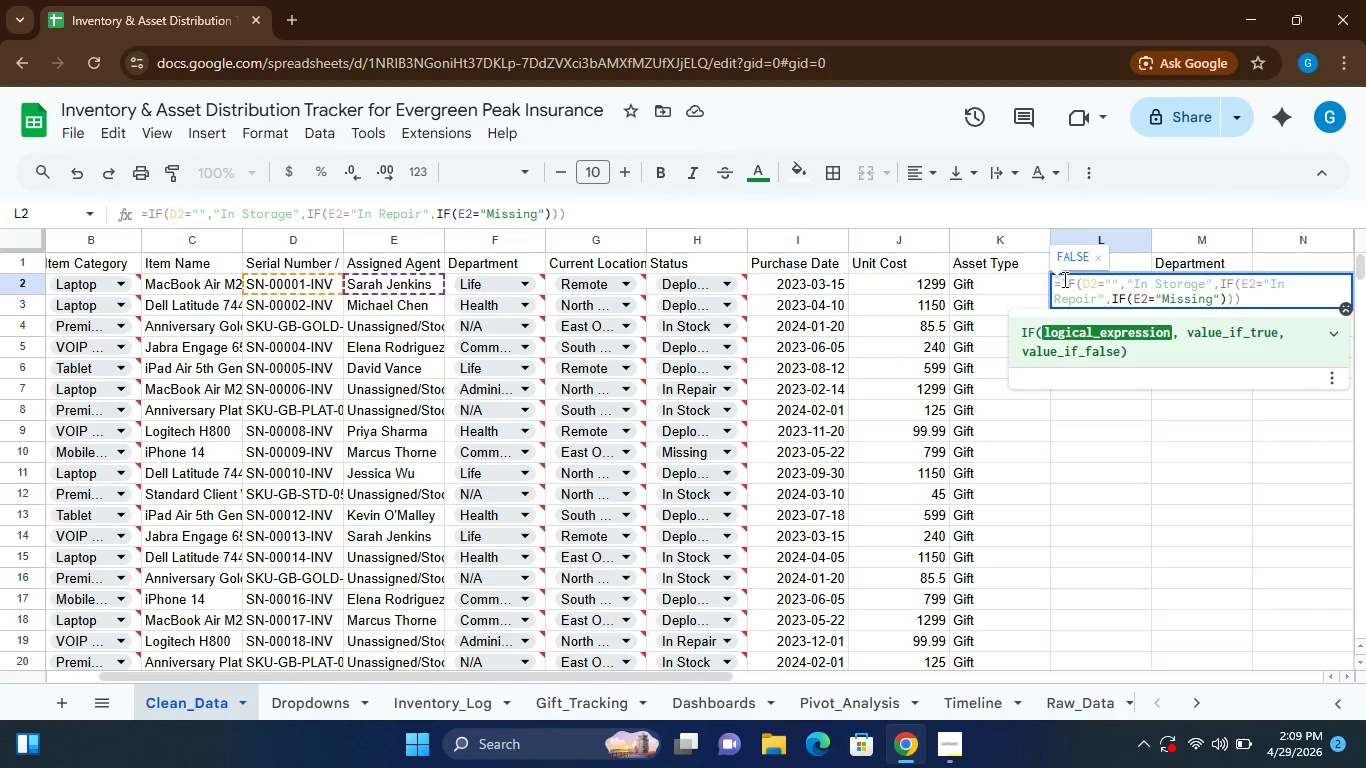 
key(ArrowRight)
 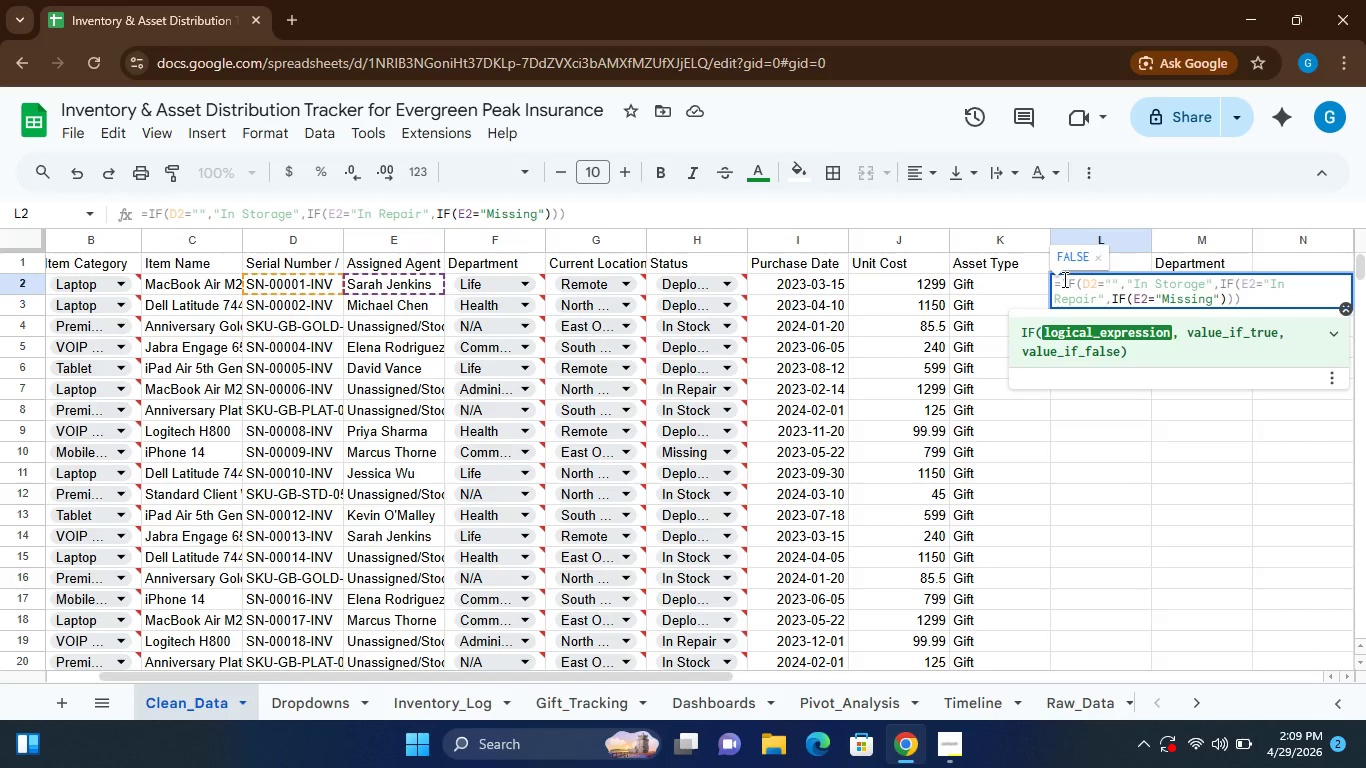 
key(Comma)
 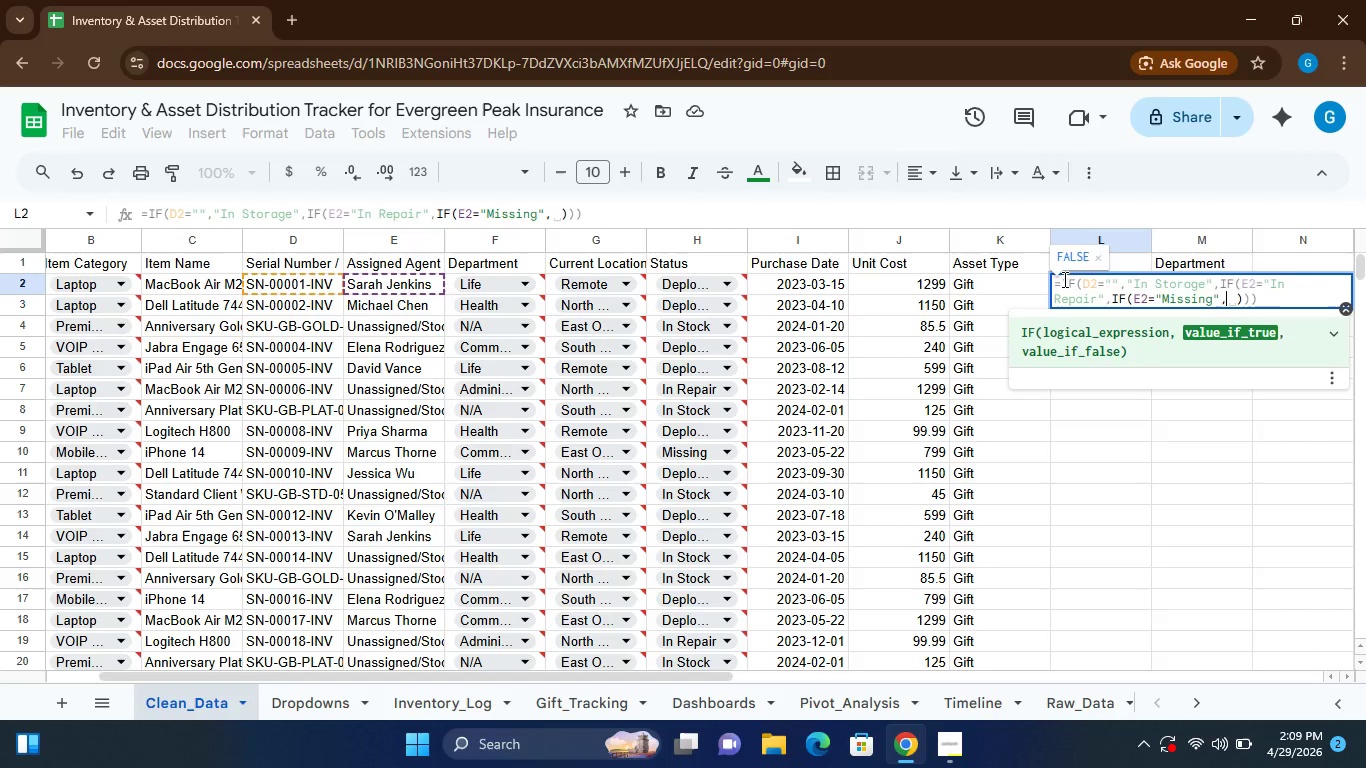 
key(Shift+Quote)
 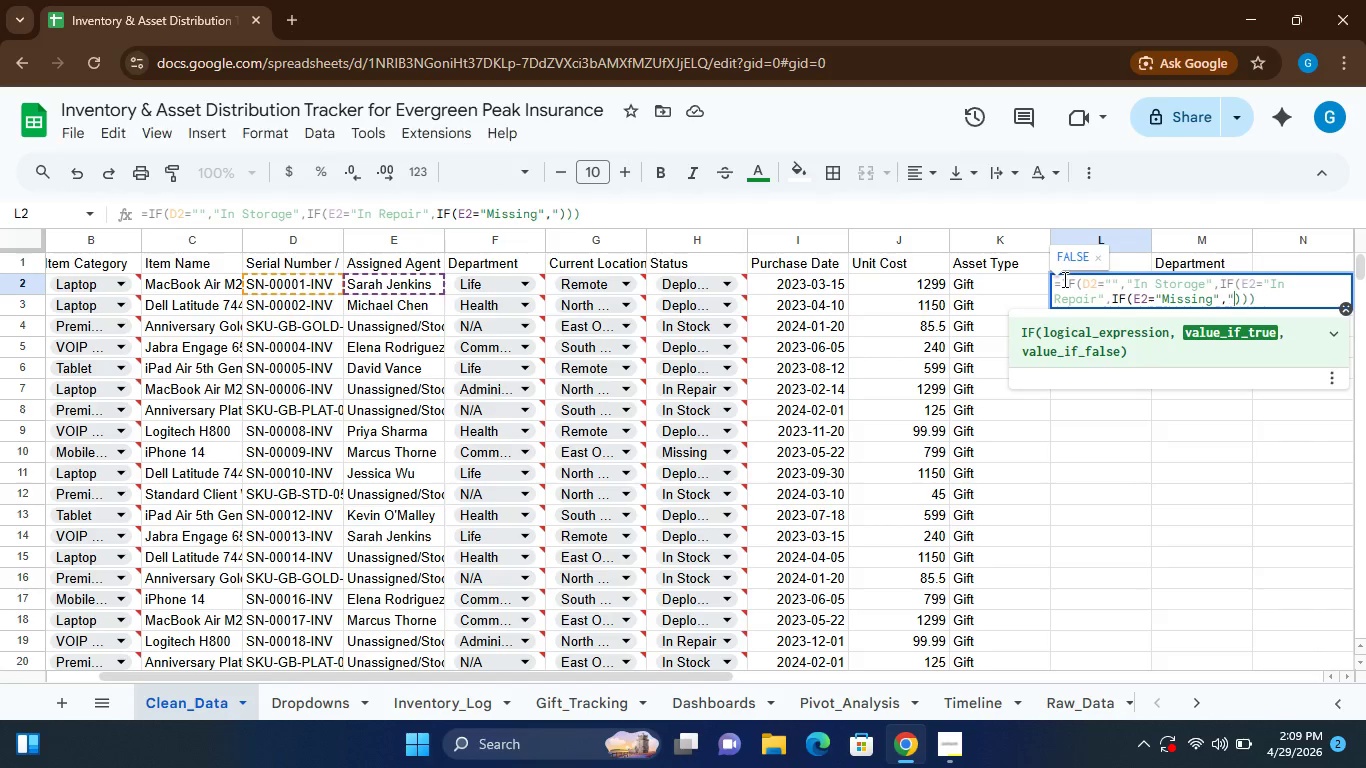 
key(Shift+Quote)
 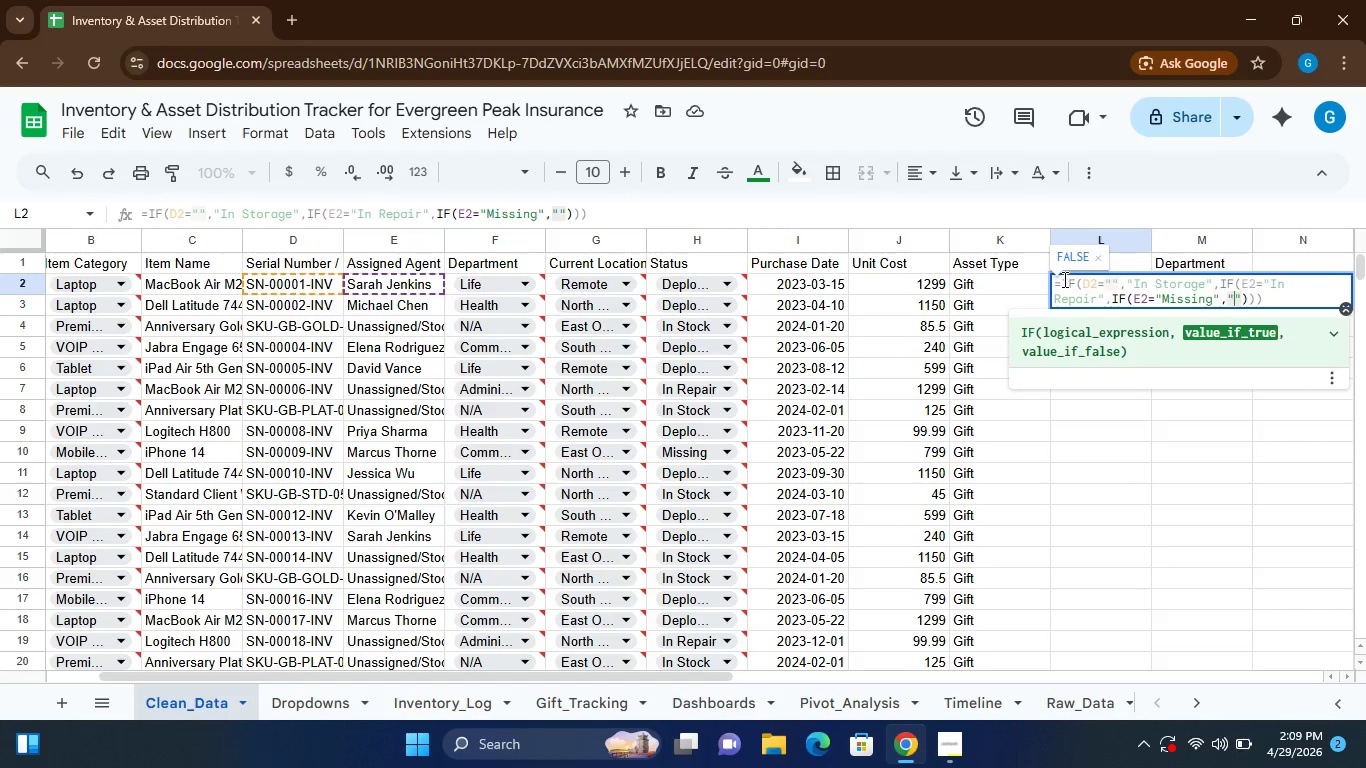 
key(ArrowLeft)
 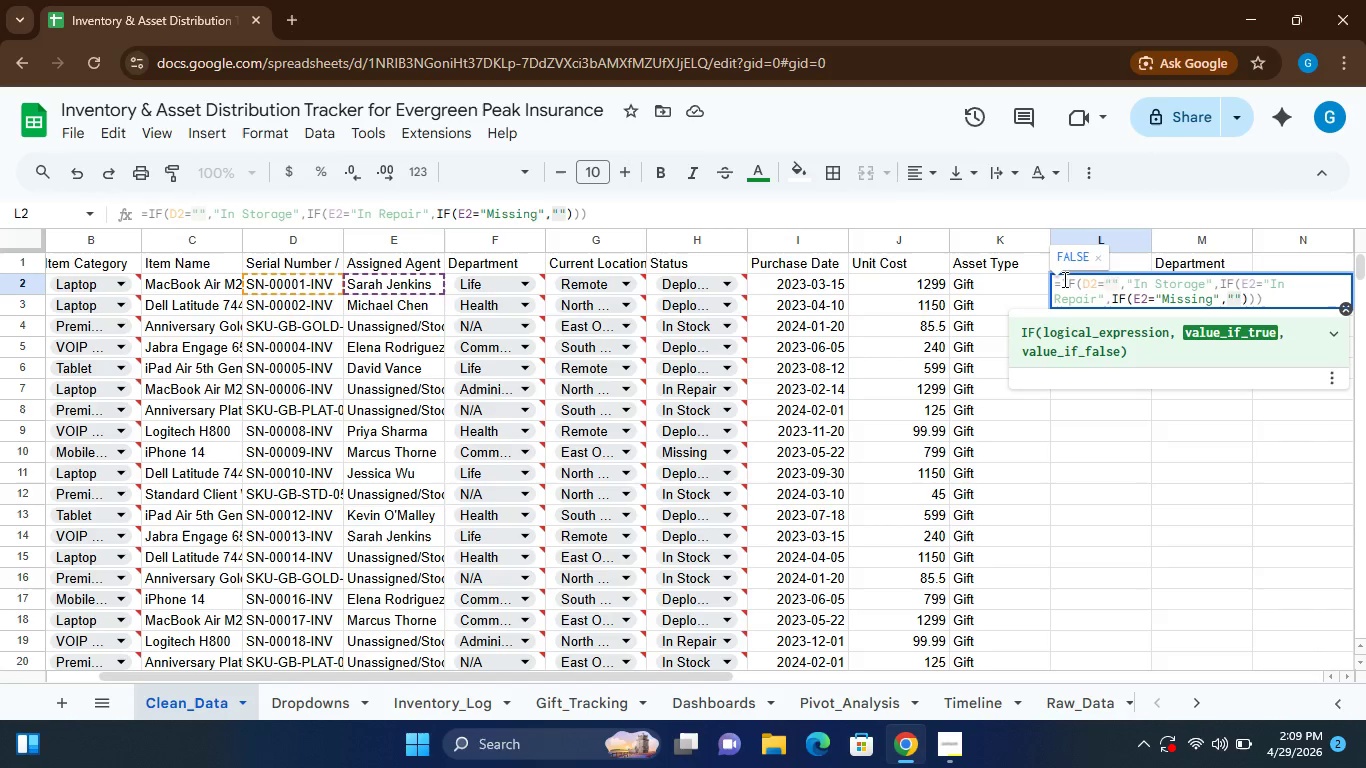 
type(Missing)
 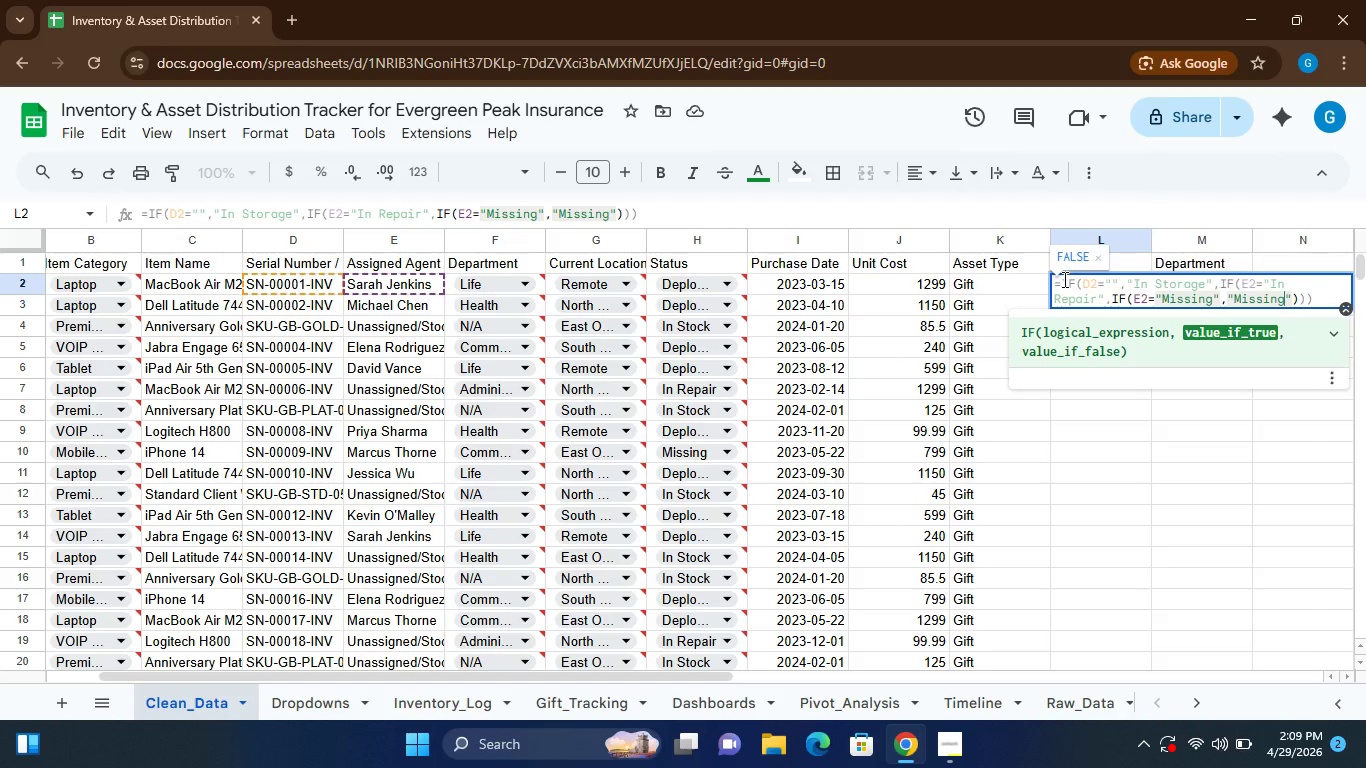 
key(ArrowRight)
 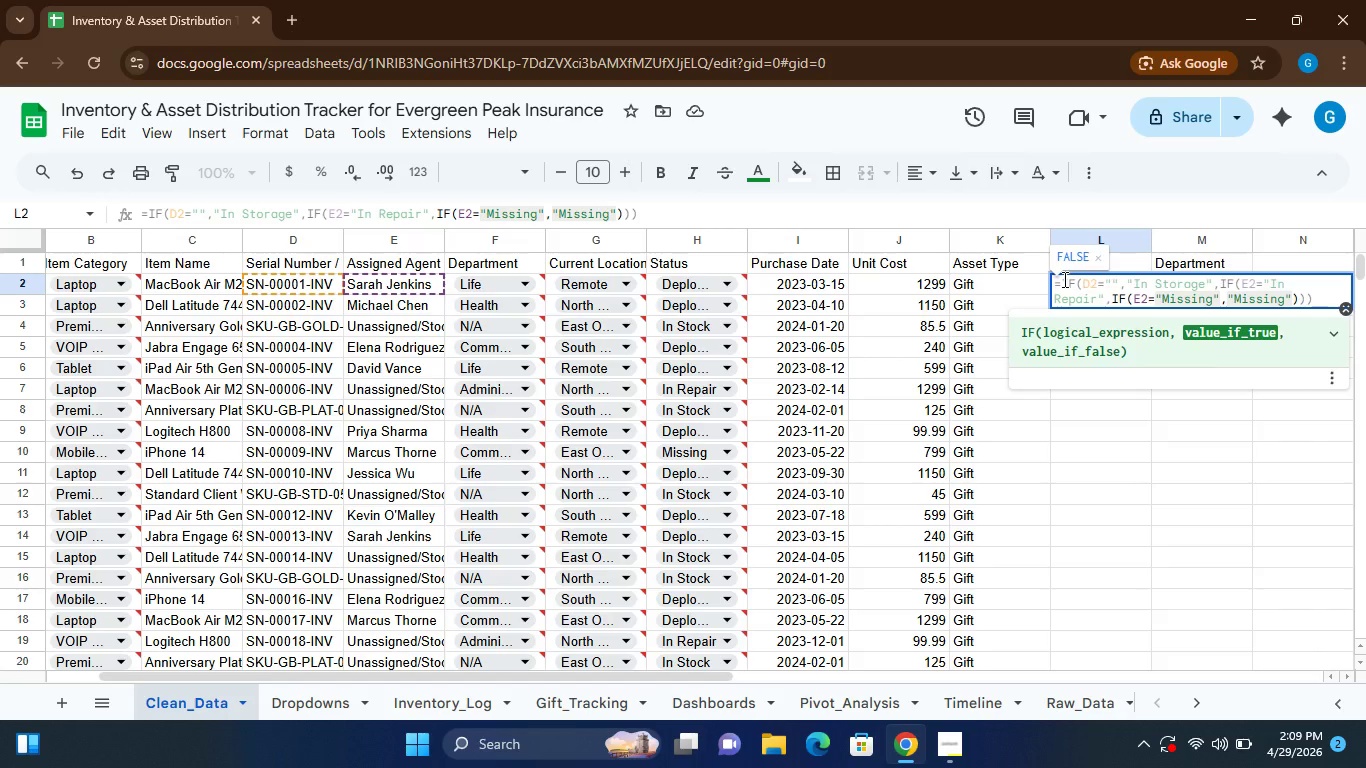 
type(,Deployed)
 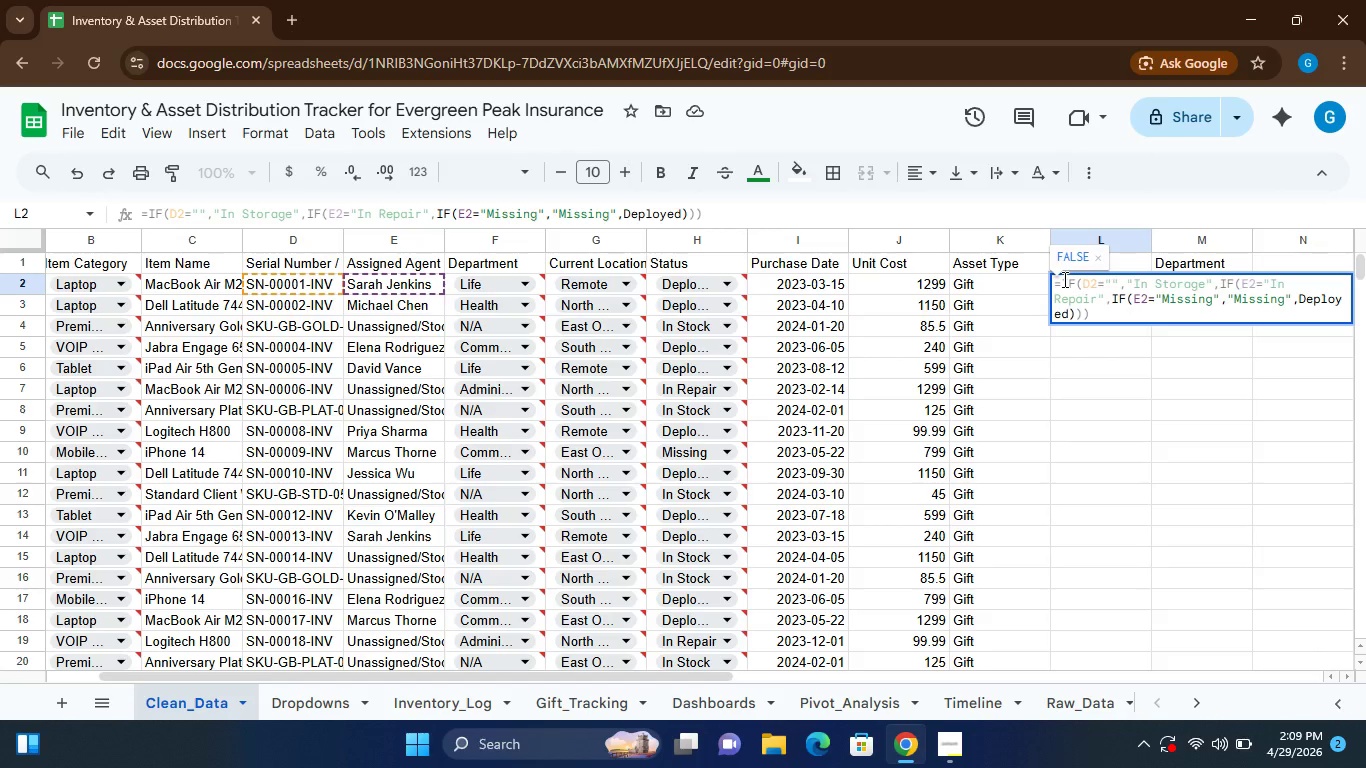 
key(Shift+Quote)
 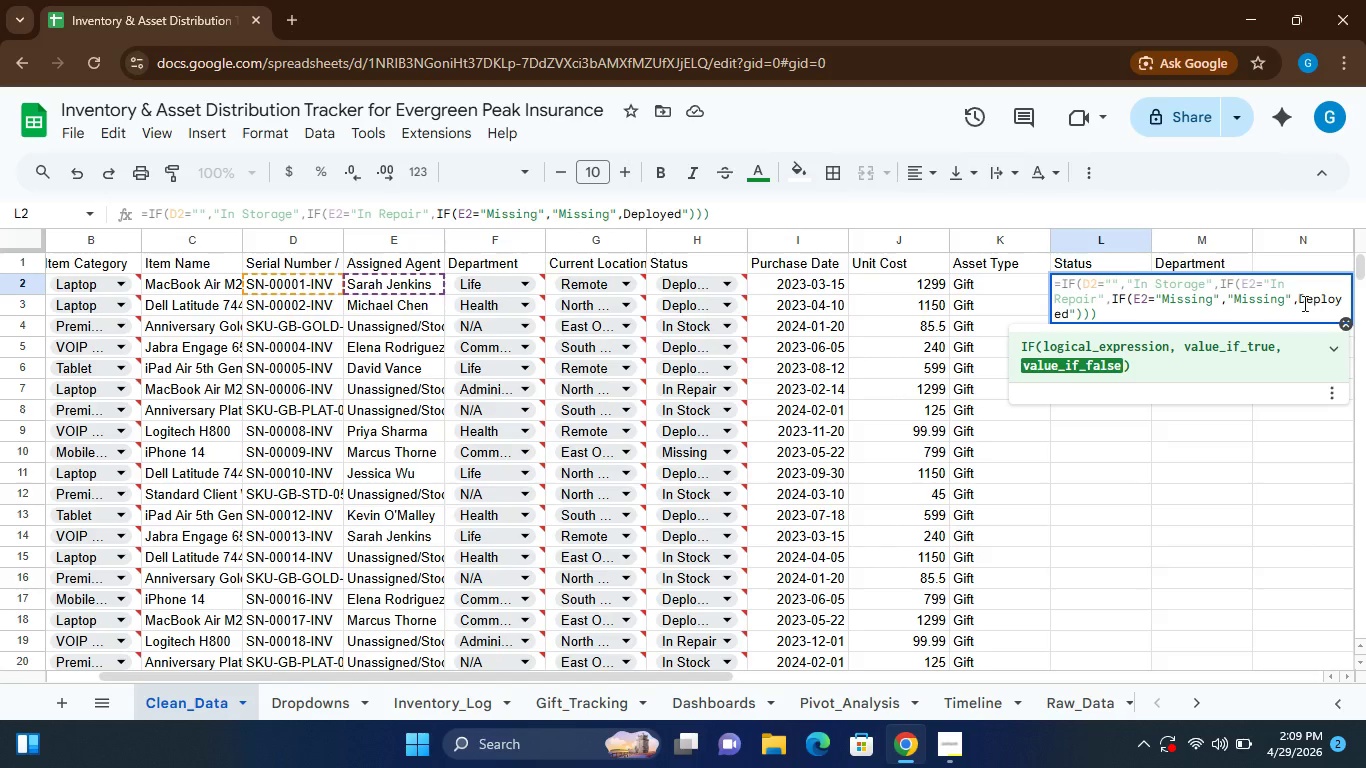 
left_click([1301, 298])
 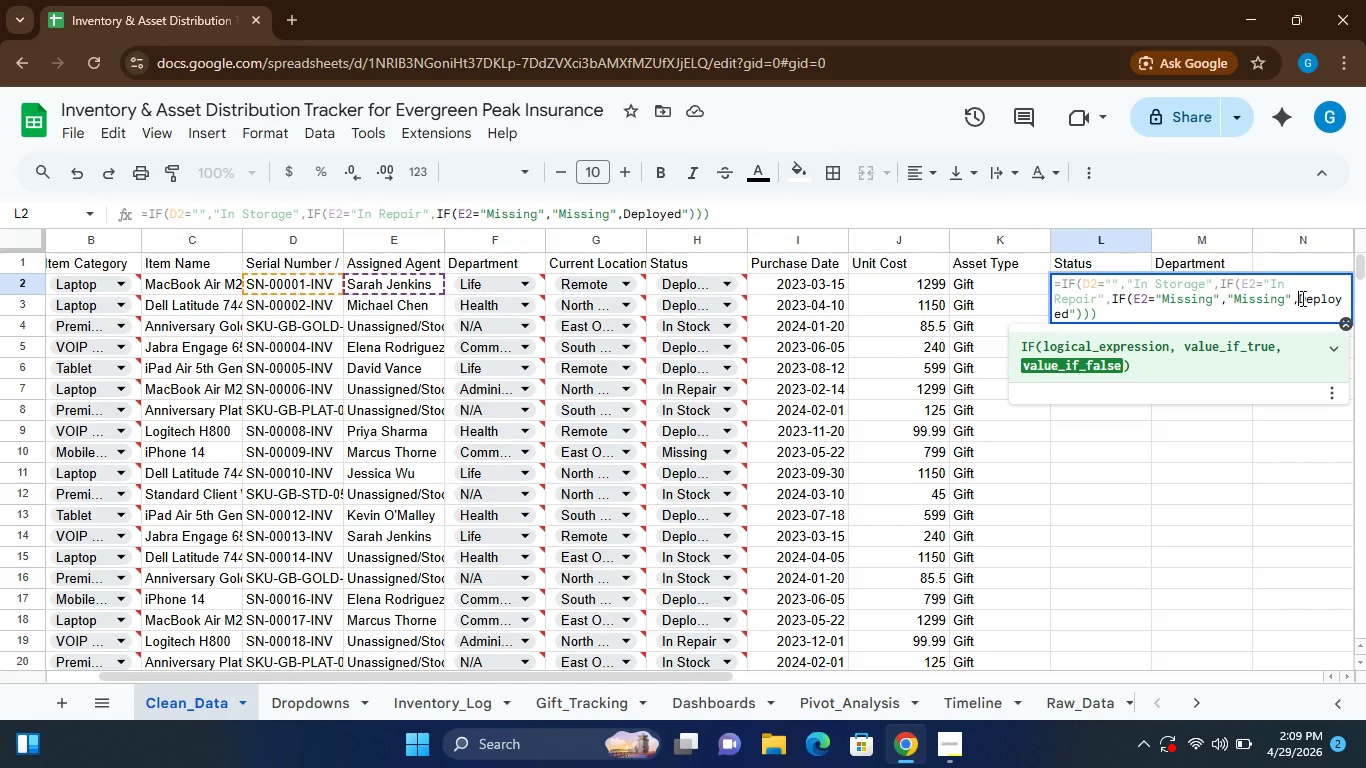 
key(Shift+Quote)
 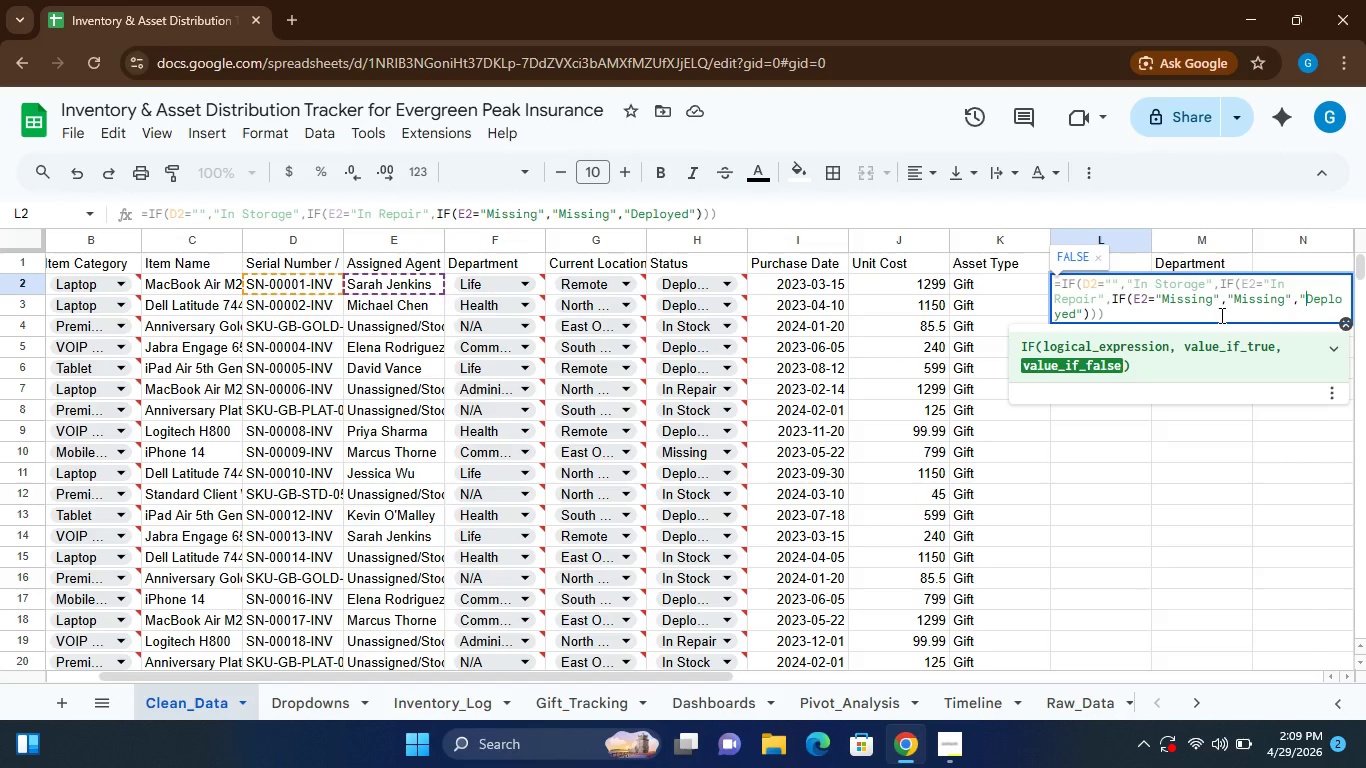 
wait(5.78)
 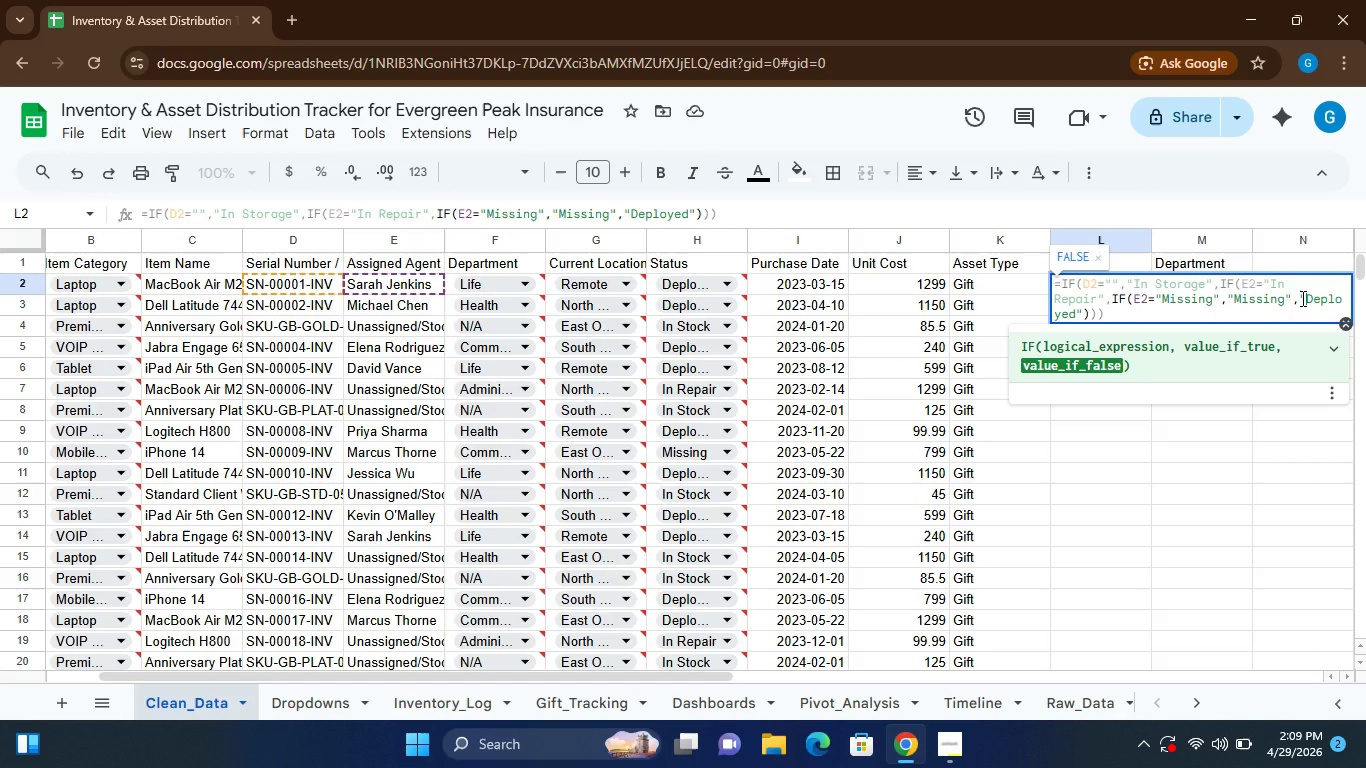 
key(Enter)
 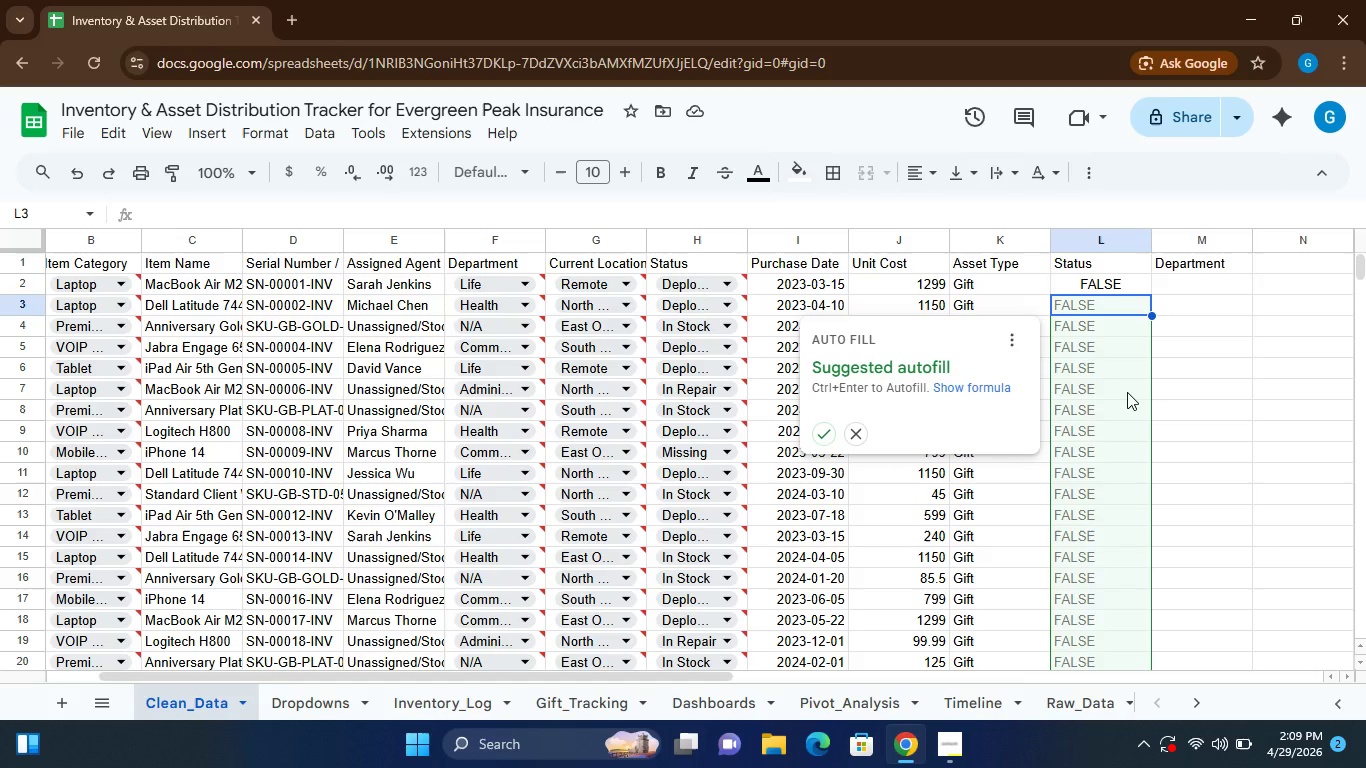 
wait(10.69)
 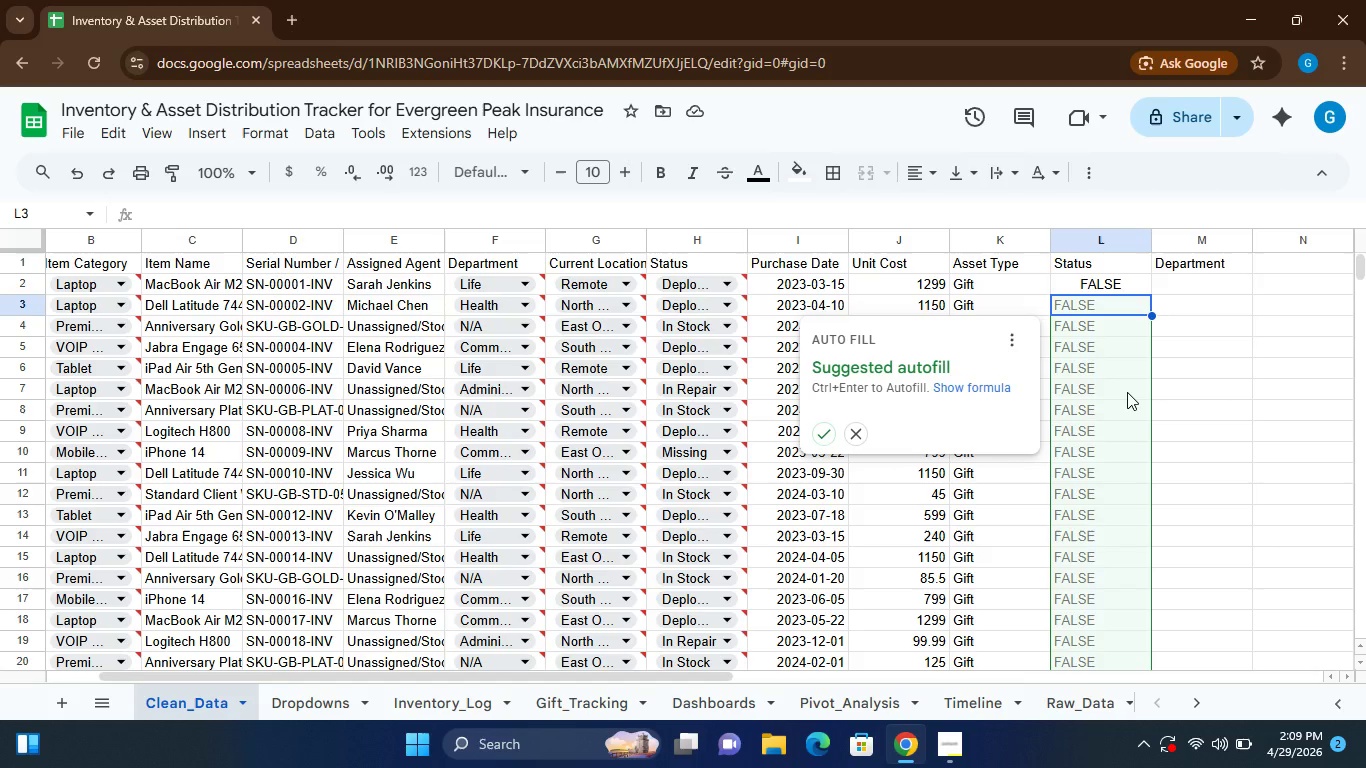 
left_click([823, 435])
 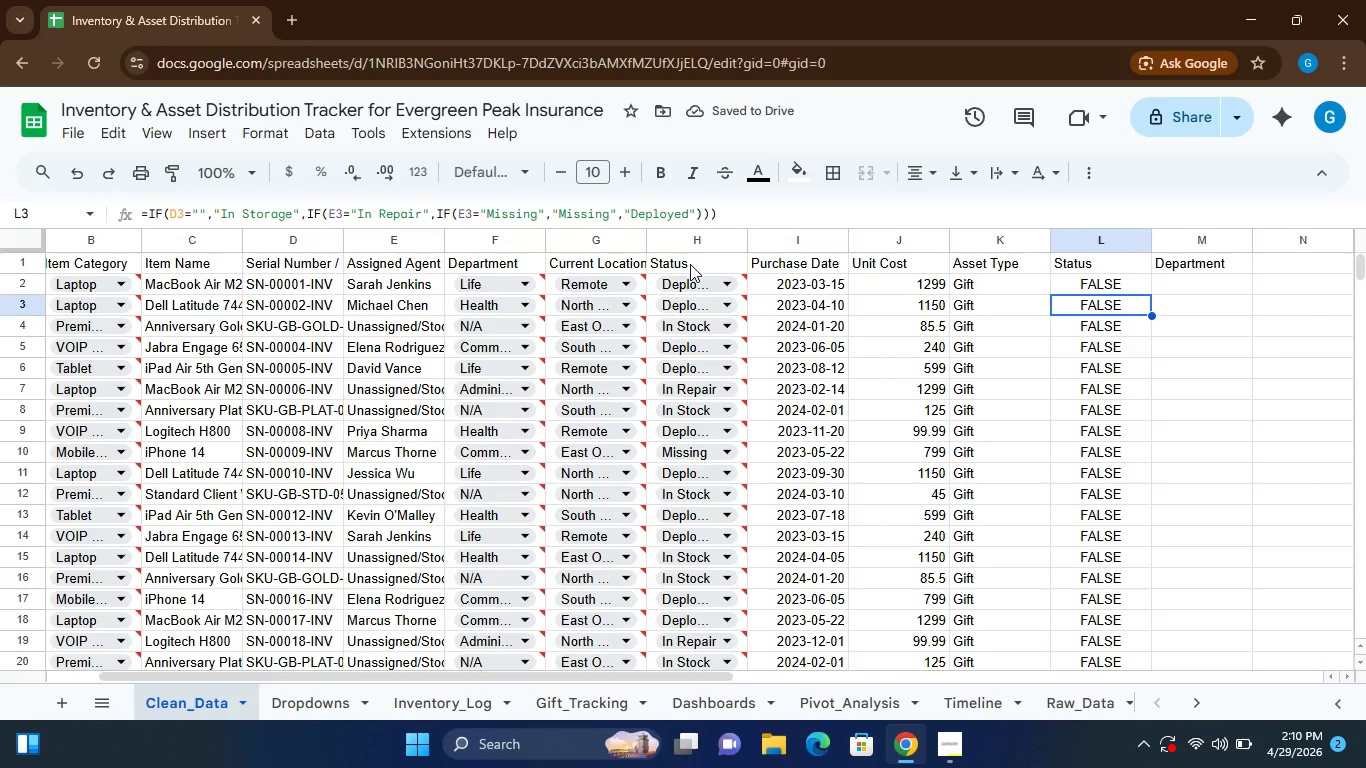 
wait(6.23)
 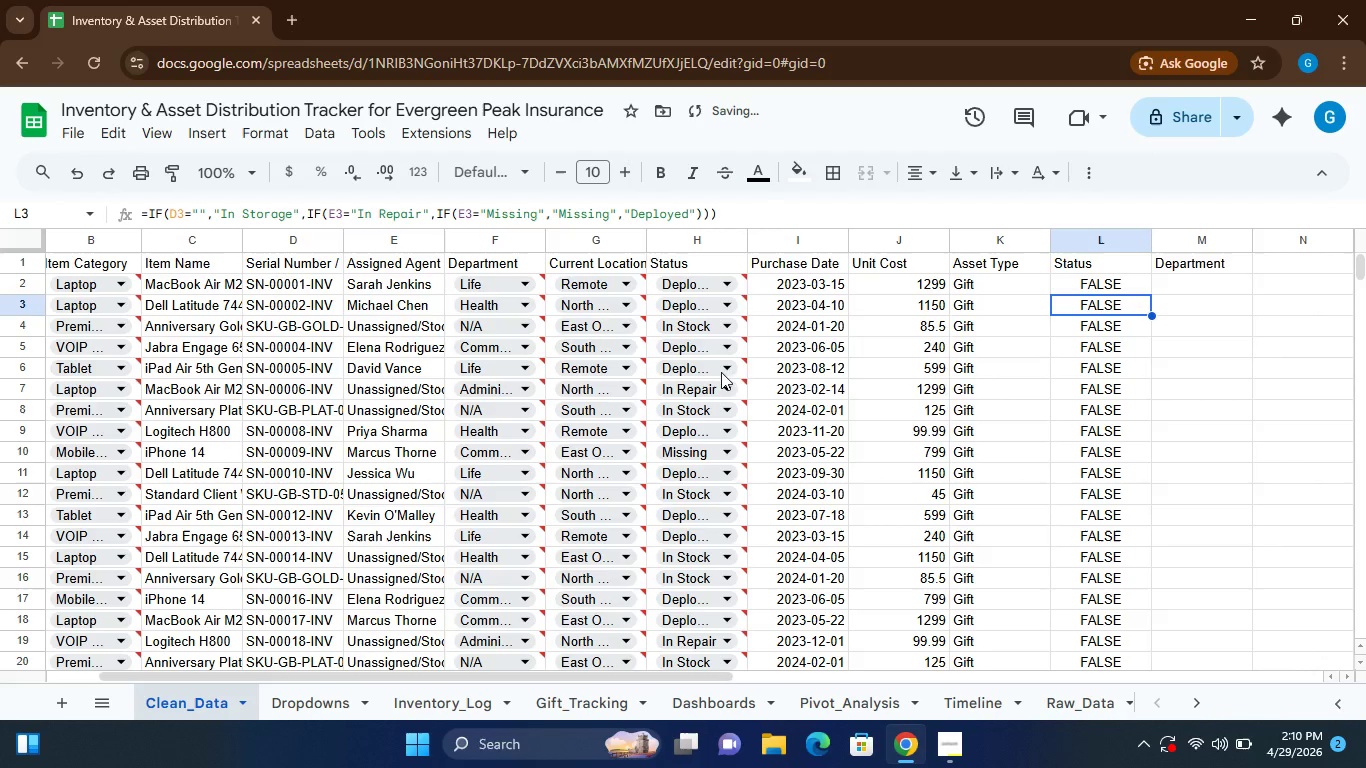 
left_click([692, 277])
 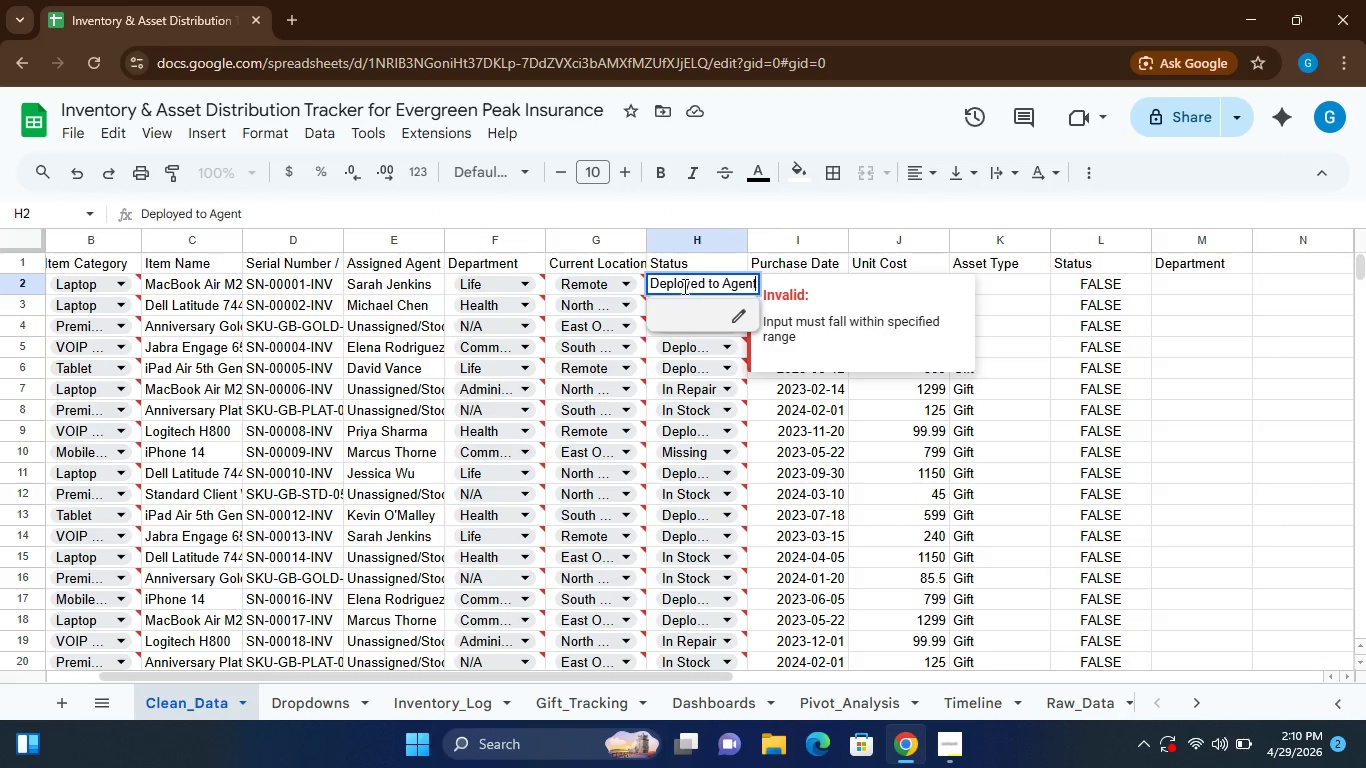 
left_click([683, 287])
 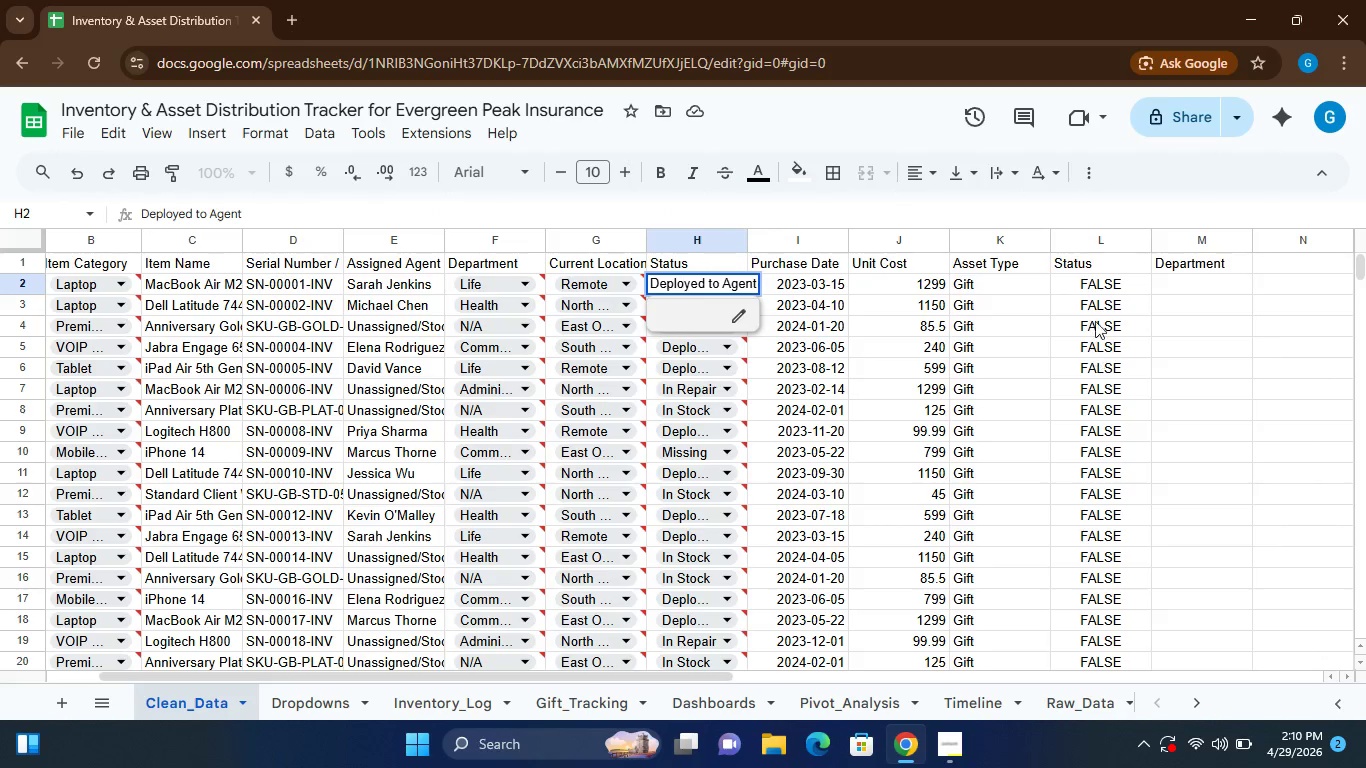 
left_click([1076, 279])
 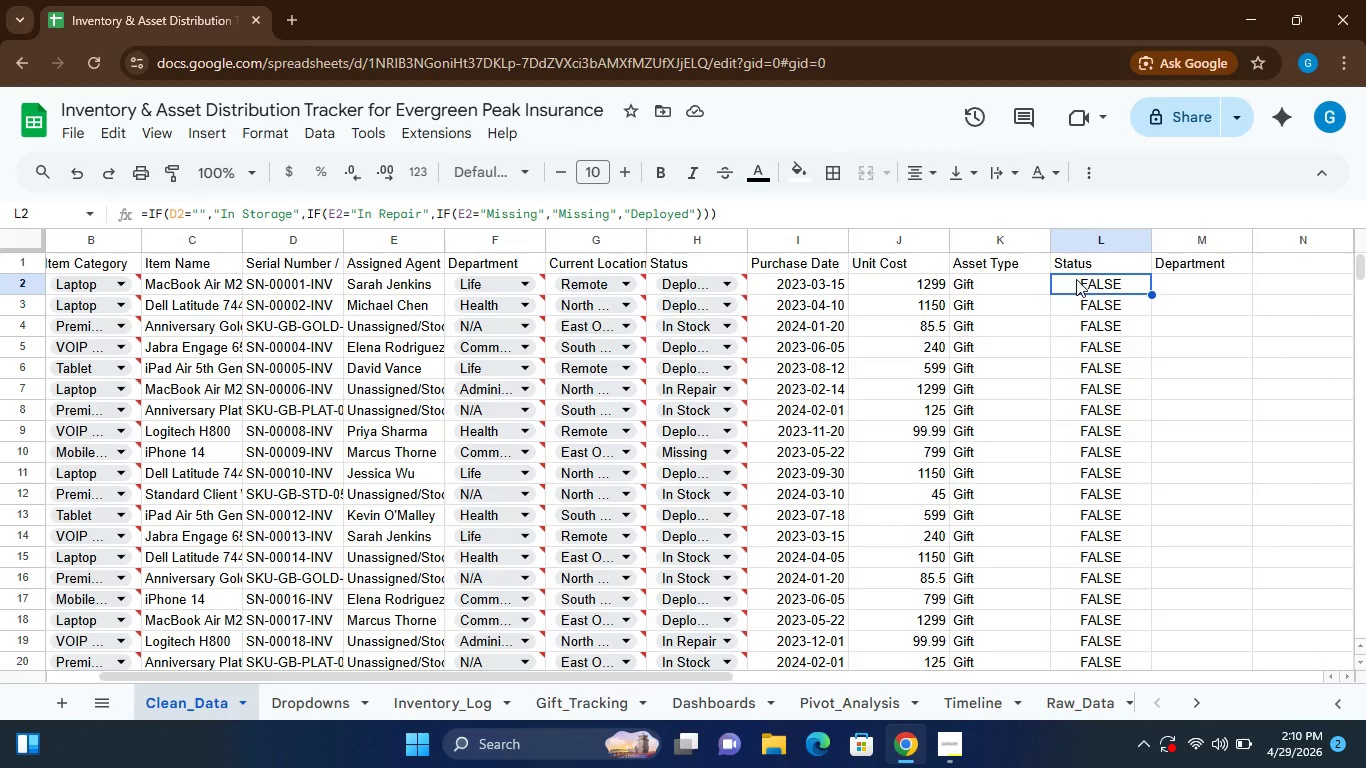 
left_click([1076, 279])
 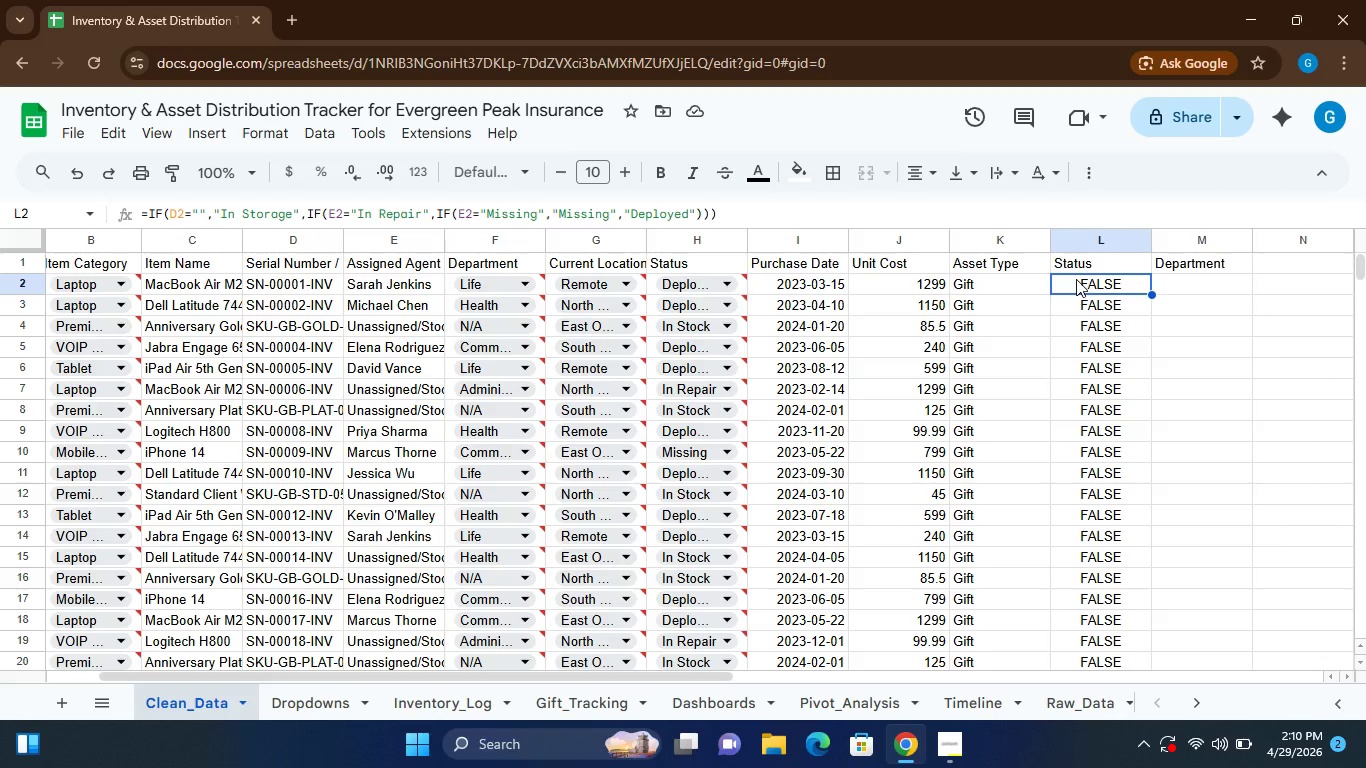 
double_click([1076, 279])
 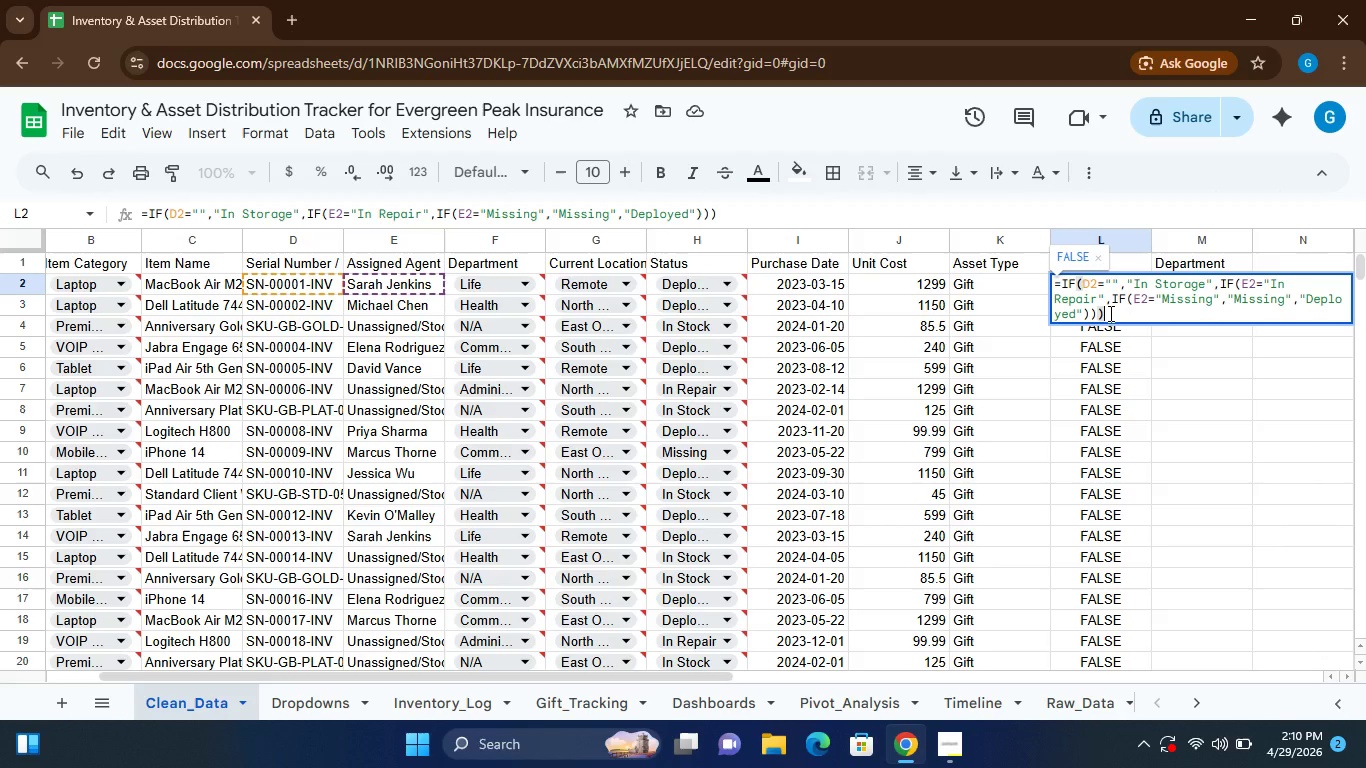 
double_click([1109, 313])
 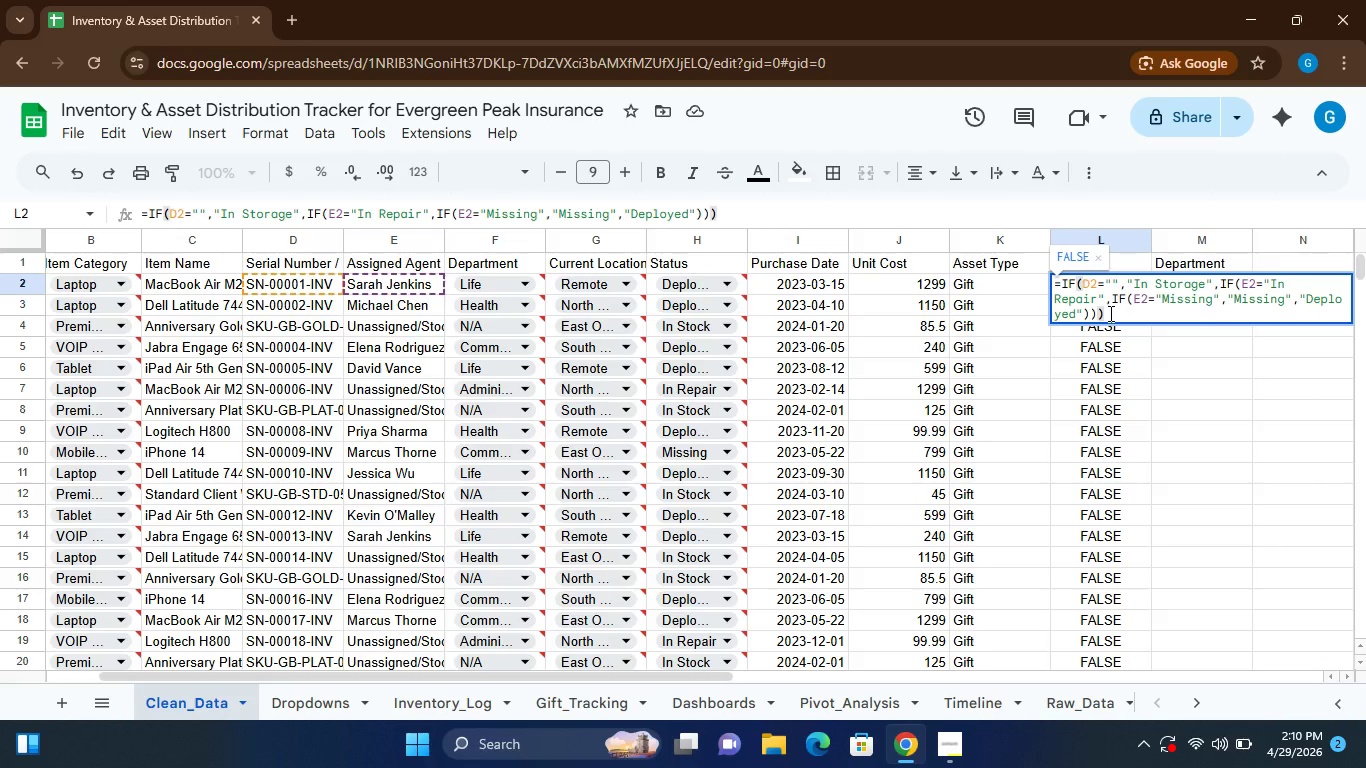 
triple_click([1109, 313])
 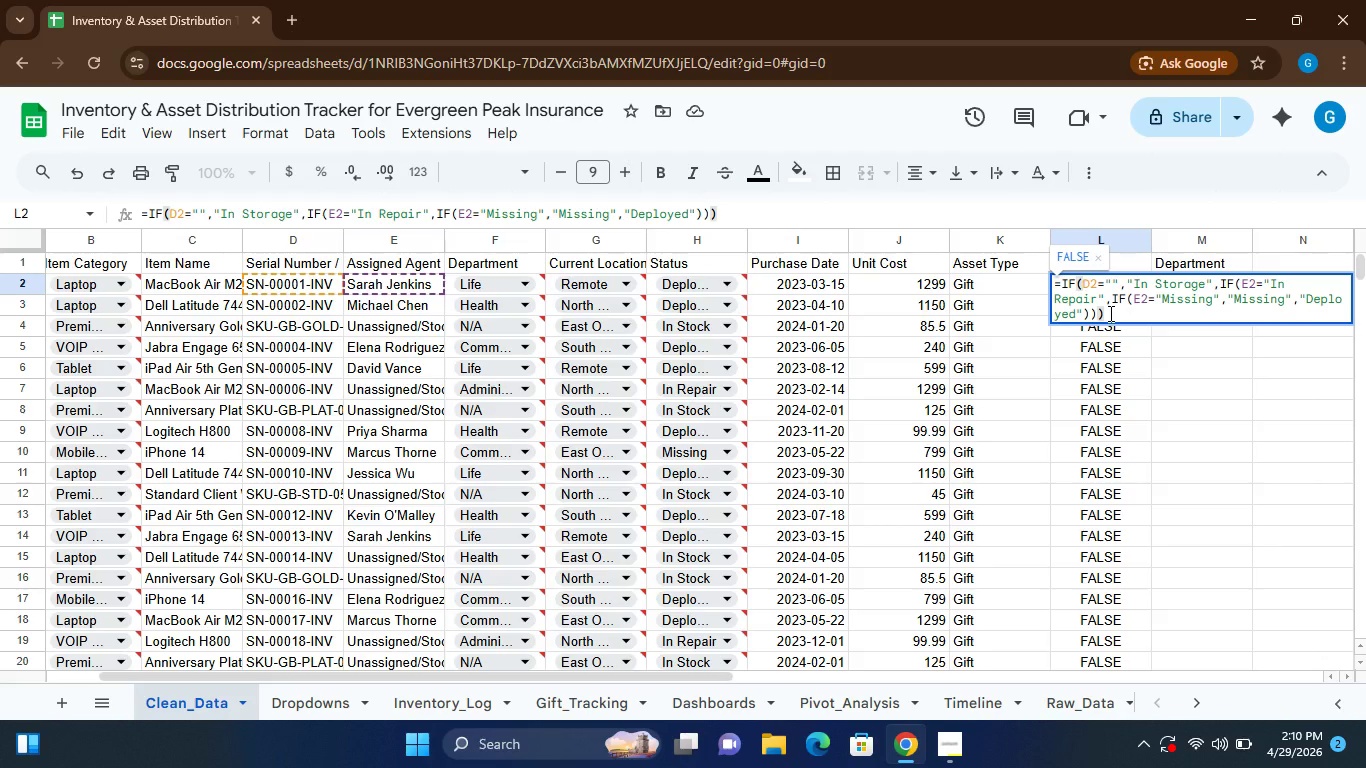 
triple_click([1109, 313])
 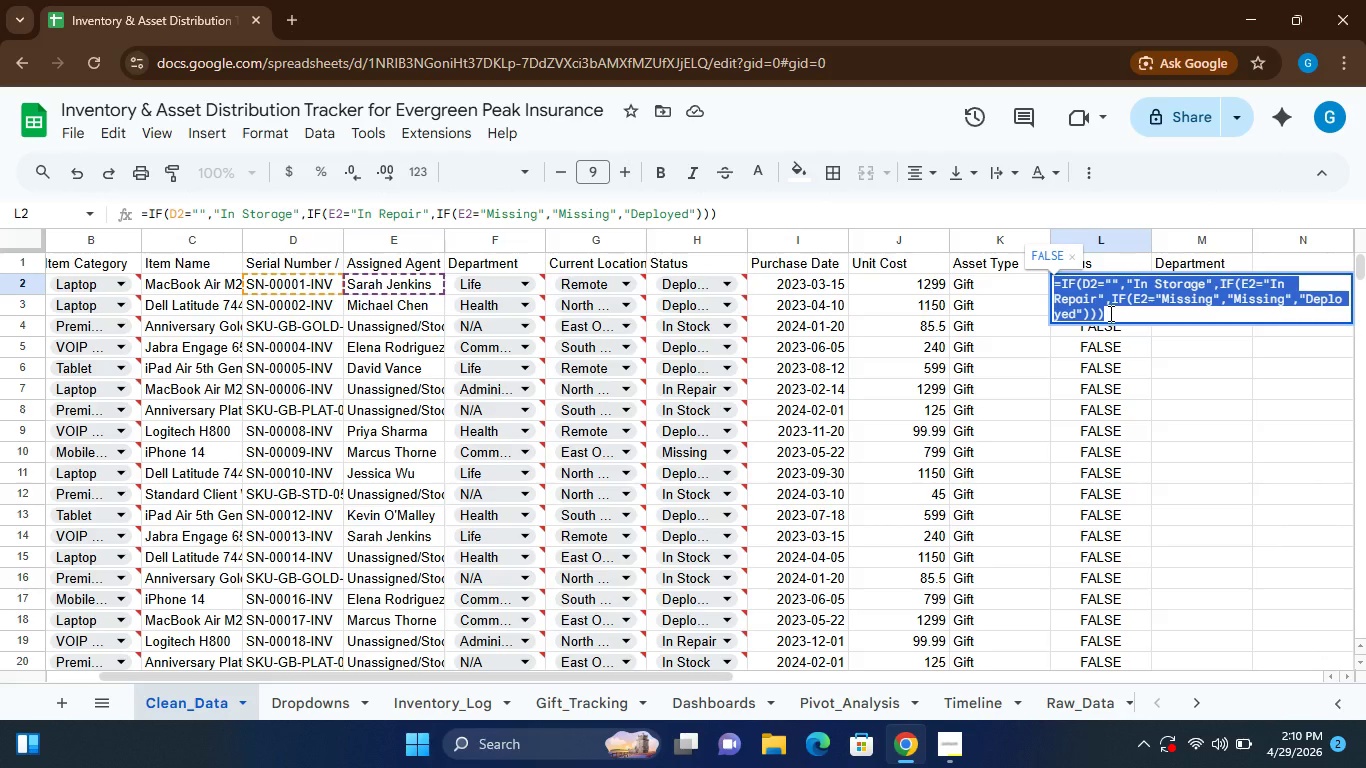 
key(Control+X)
 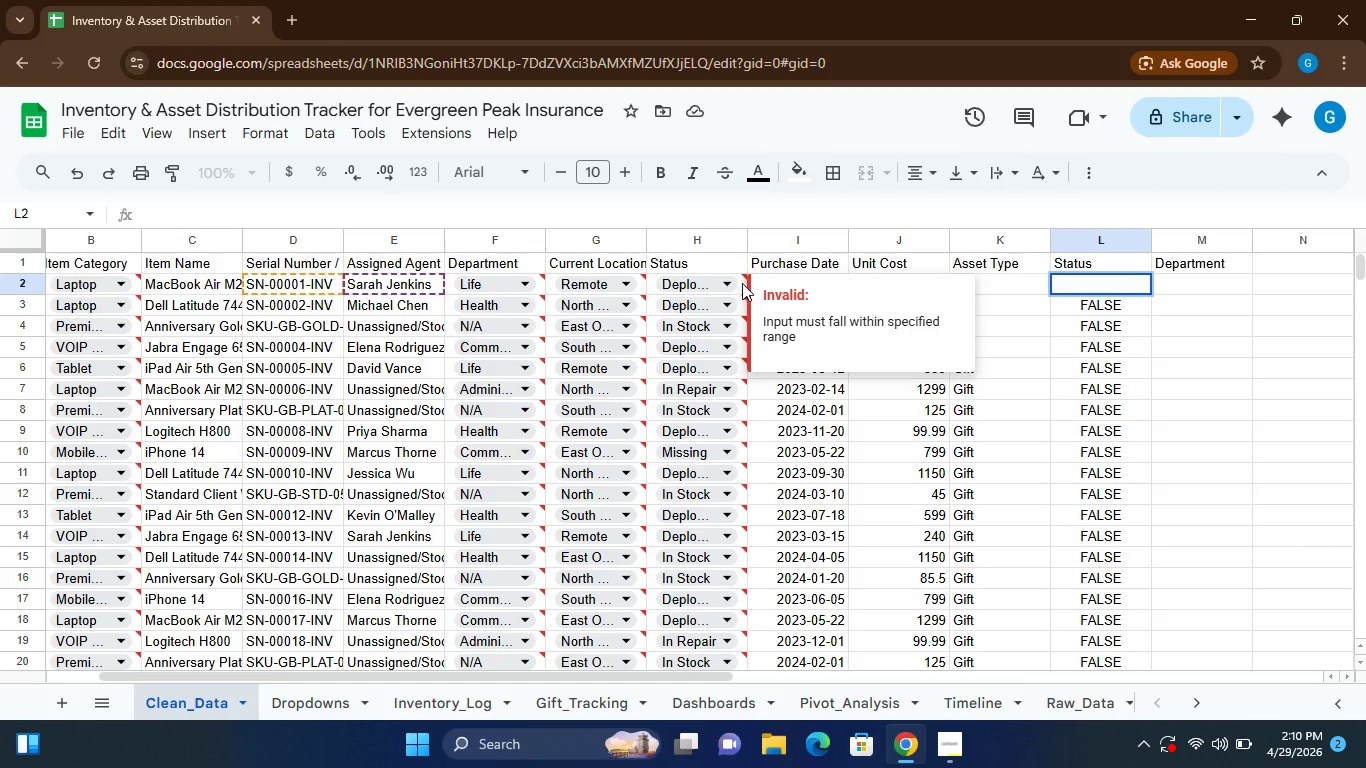 
left_click([741, 283])
 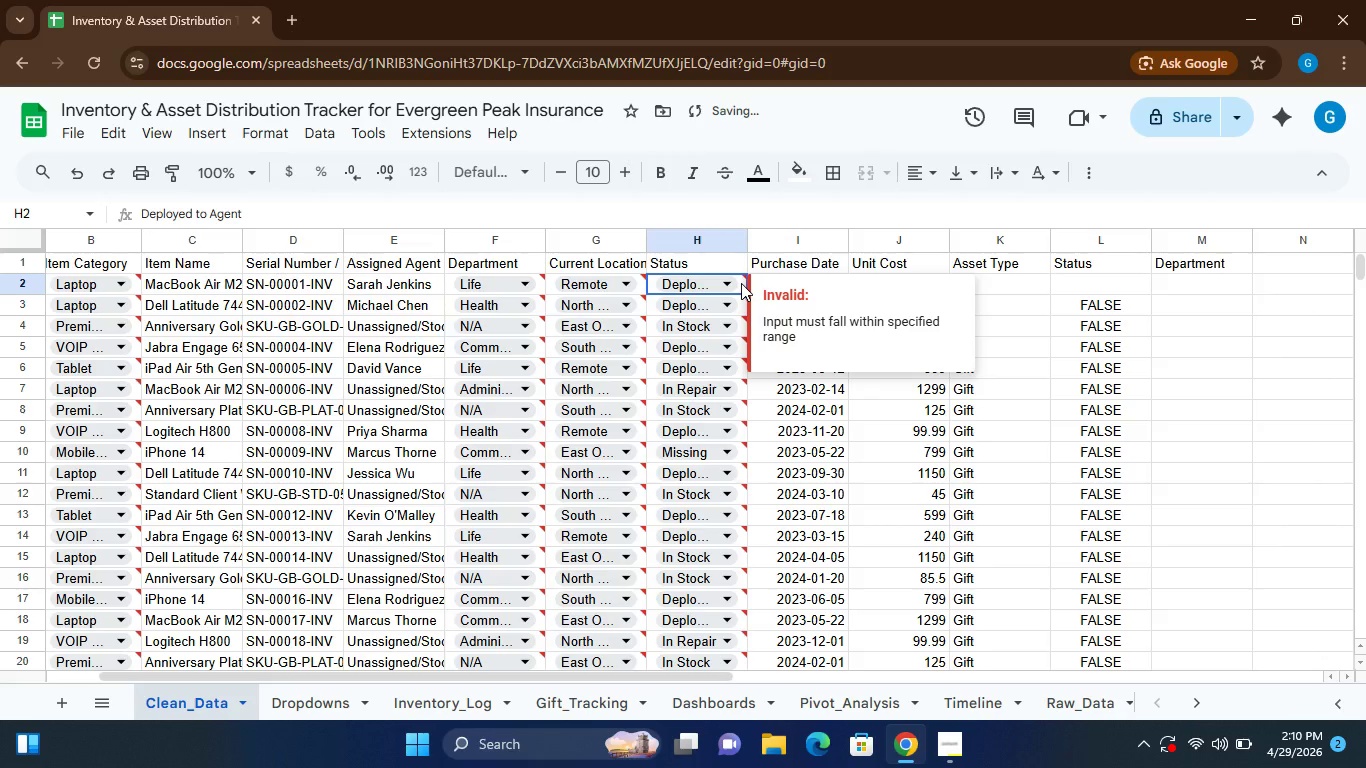 
double_click([741, 283])
 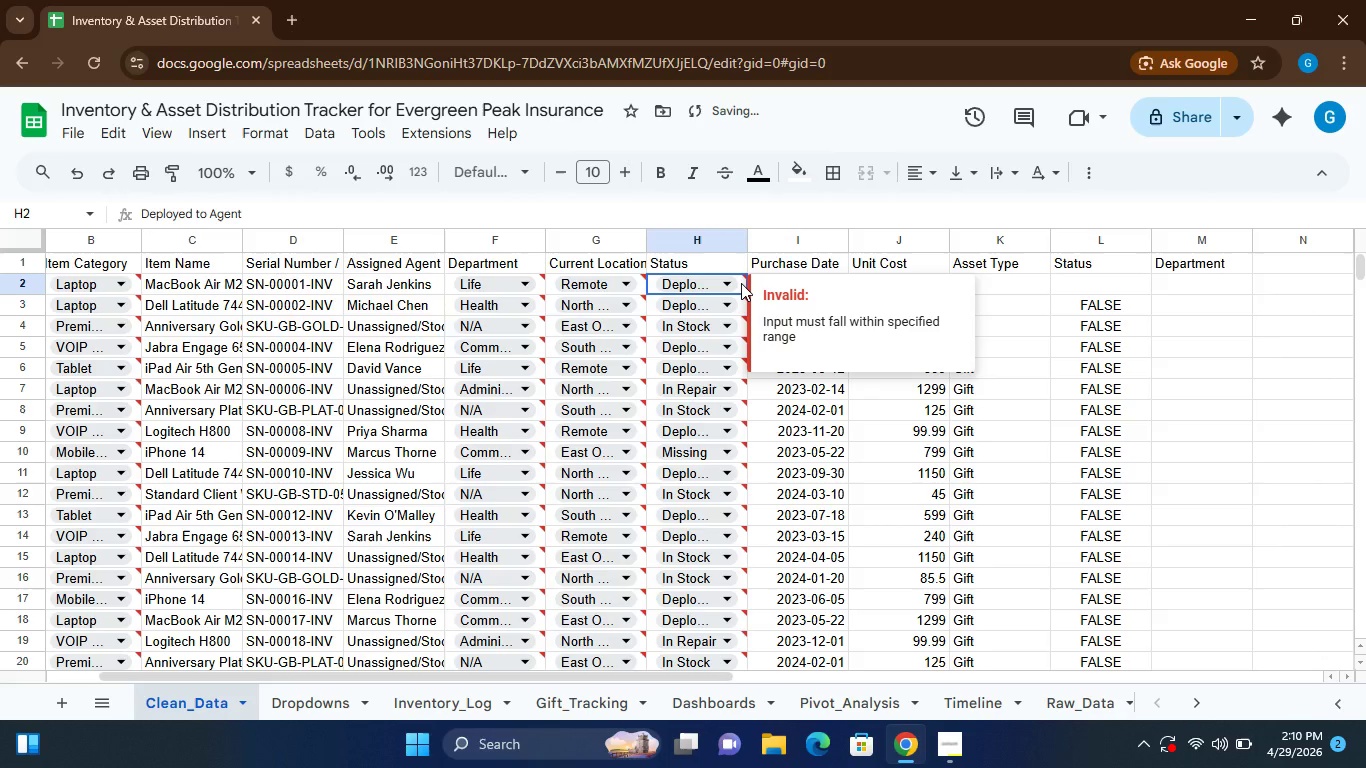 
triple_click([741, 283])
 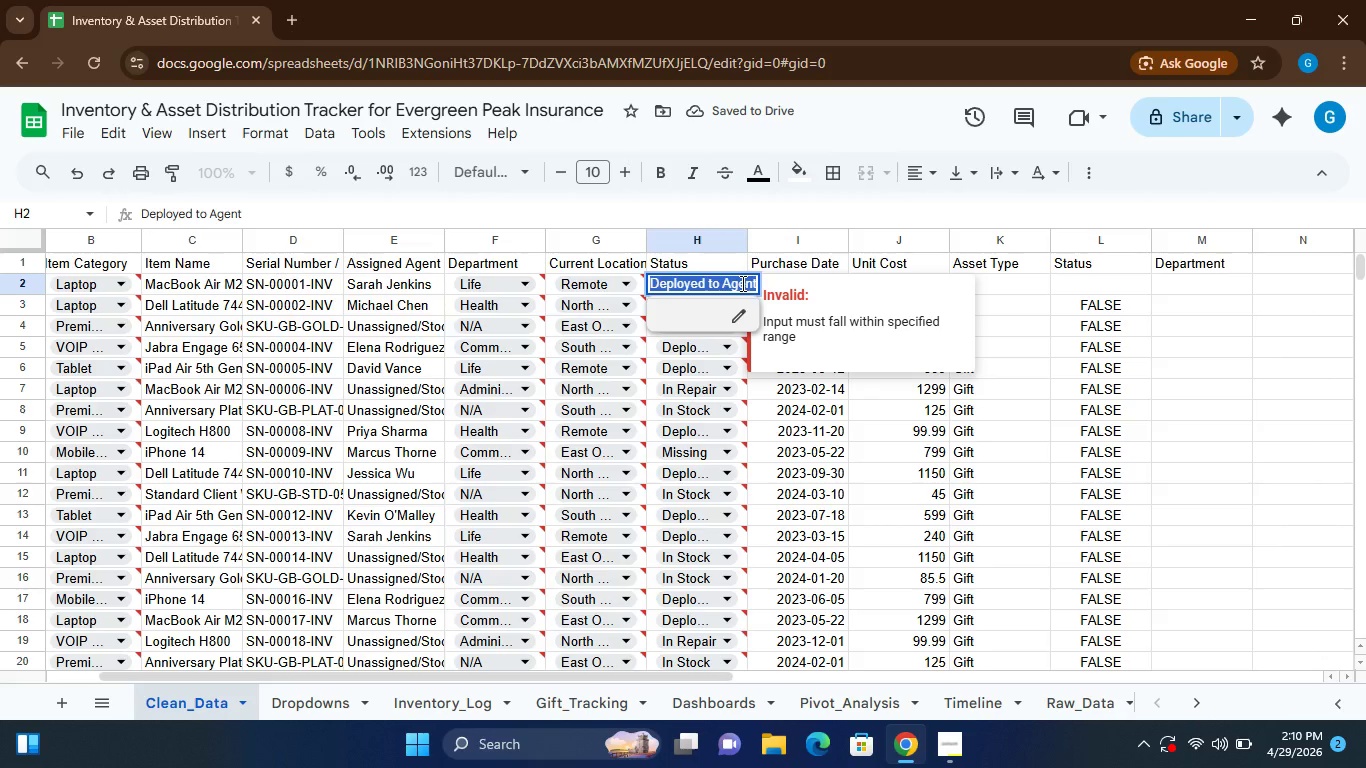 
key(Control+V)
 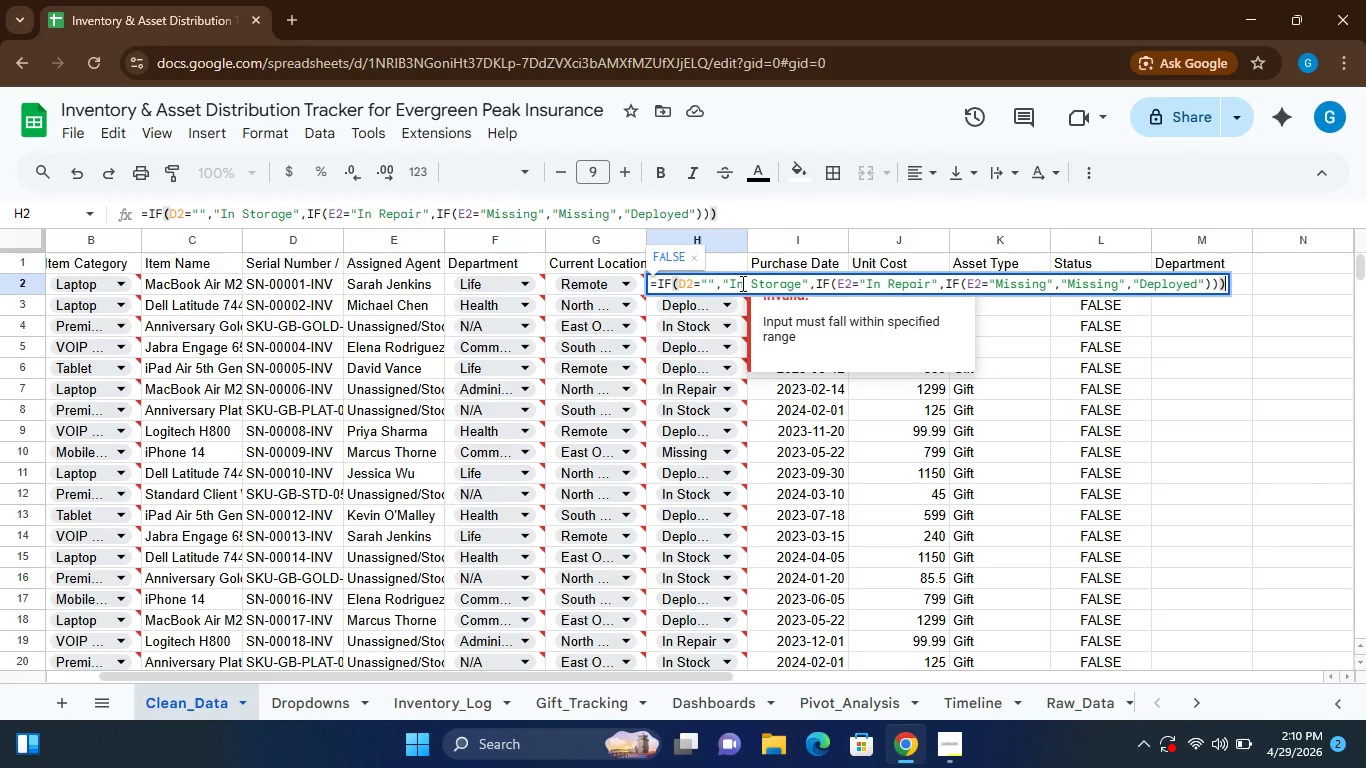 
key(Enter)
 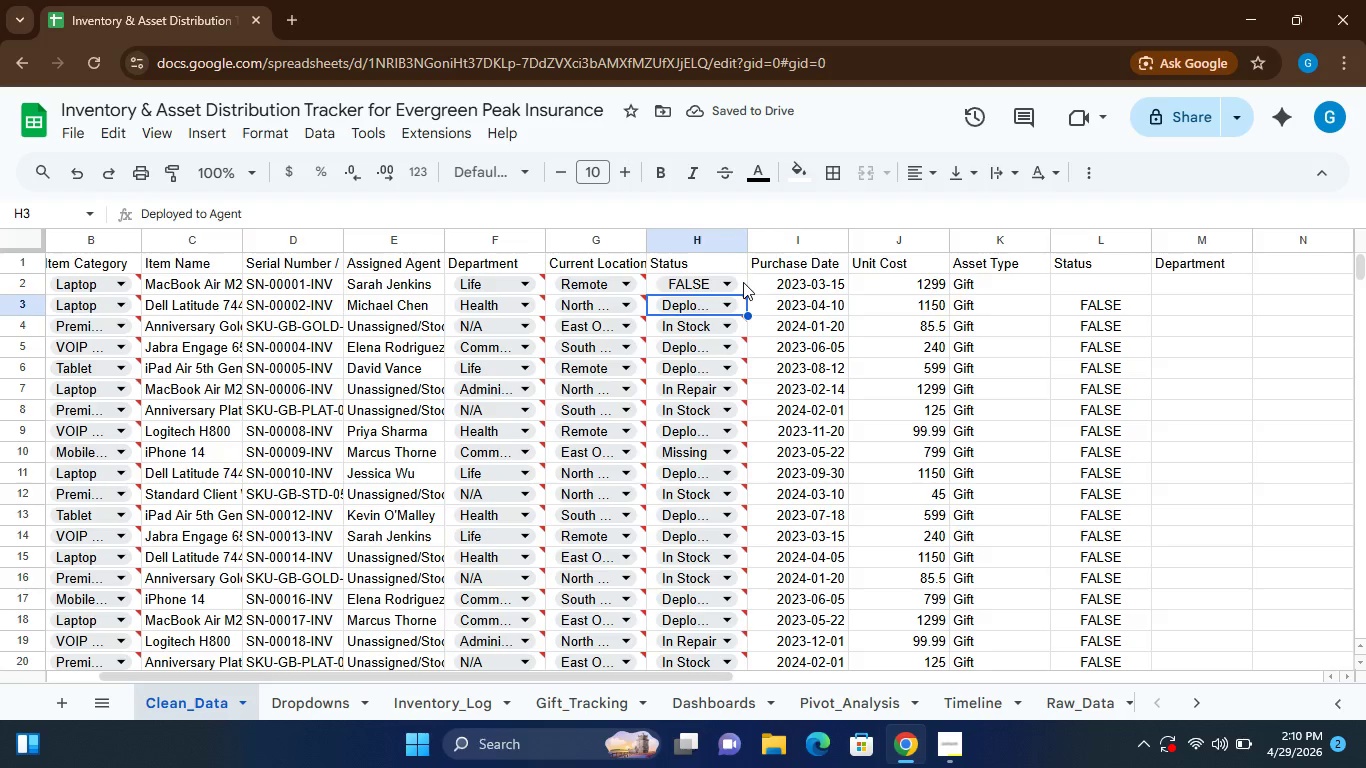 
key(Control+Z)
 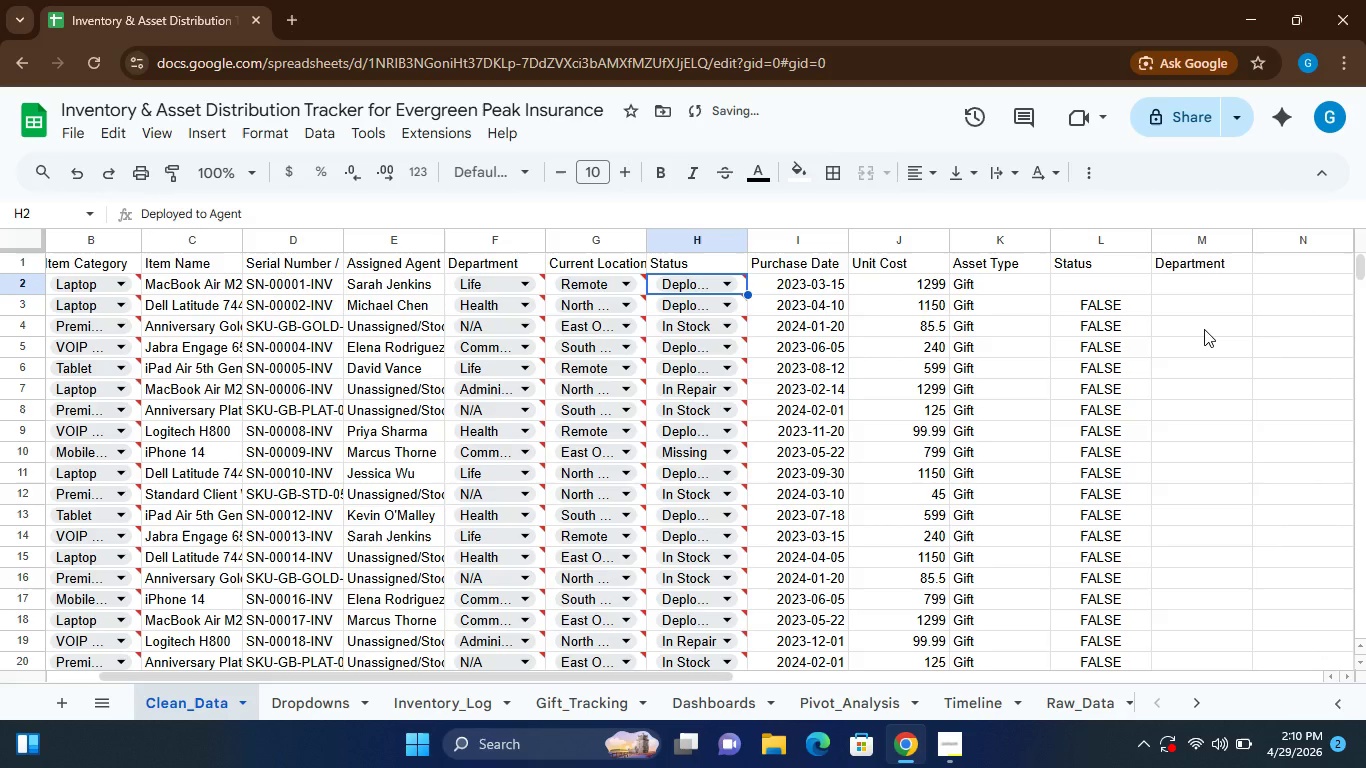 
key(Control+Z)
 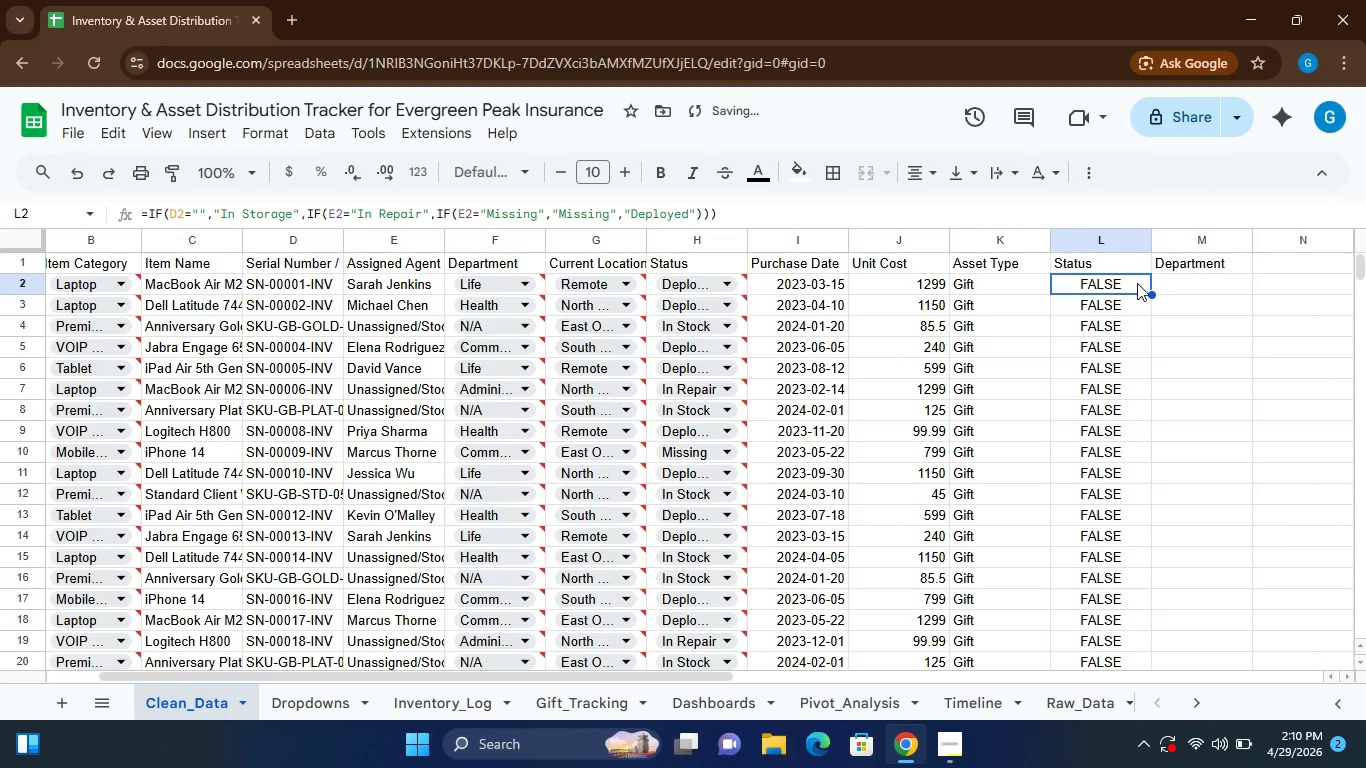 
left_click([1137, 283])
 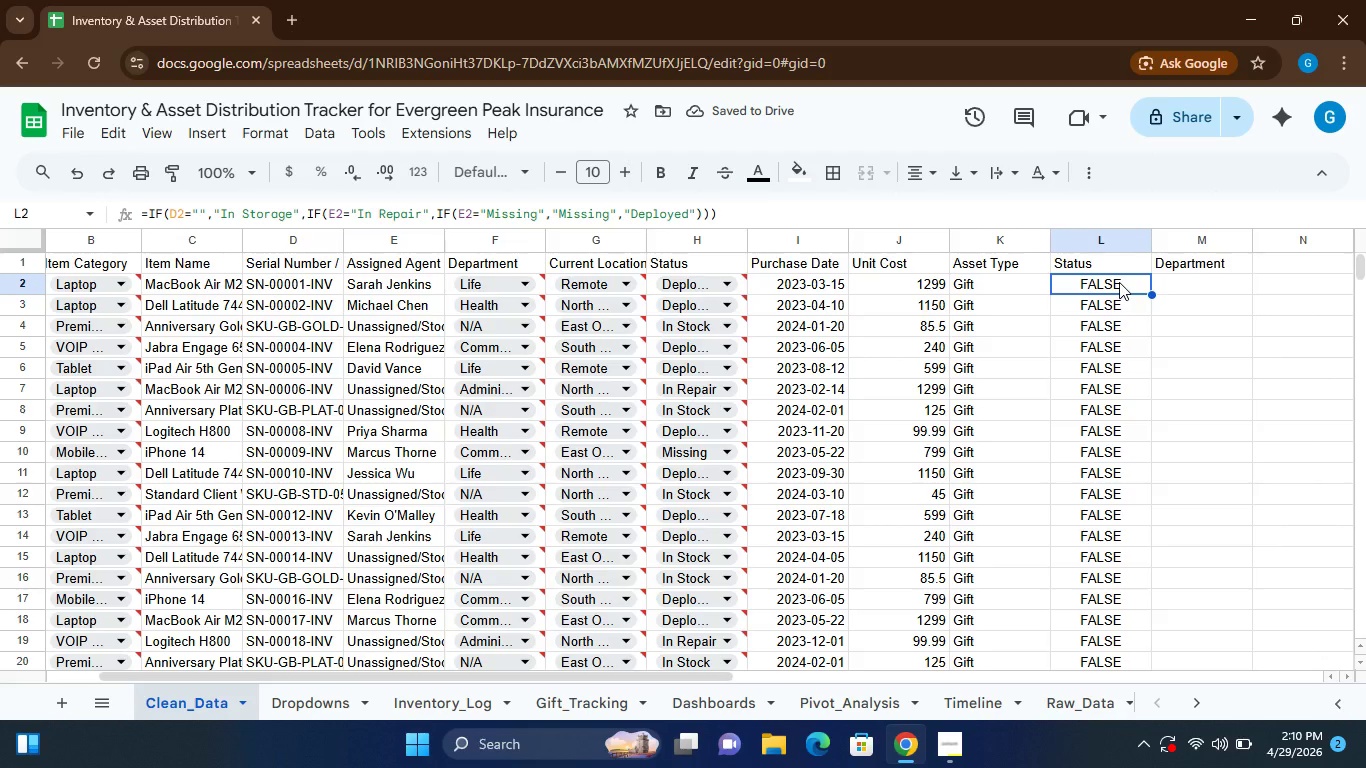 
left_click([1119, 282])
 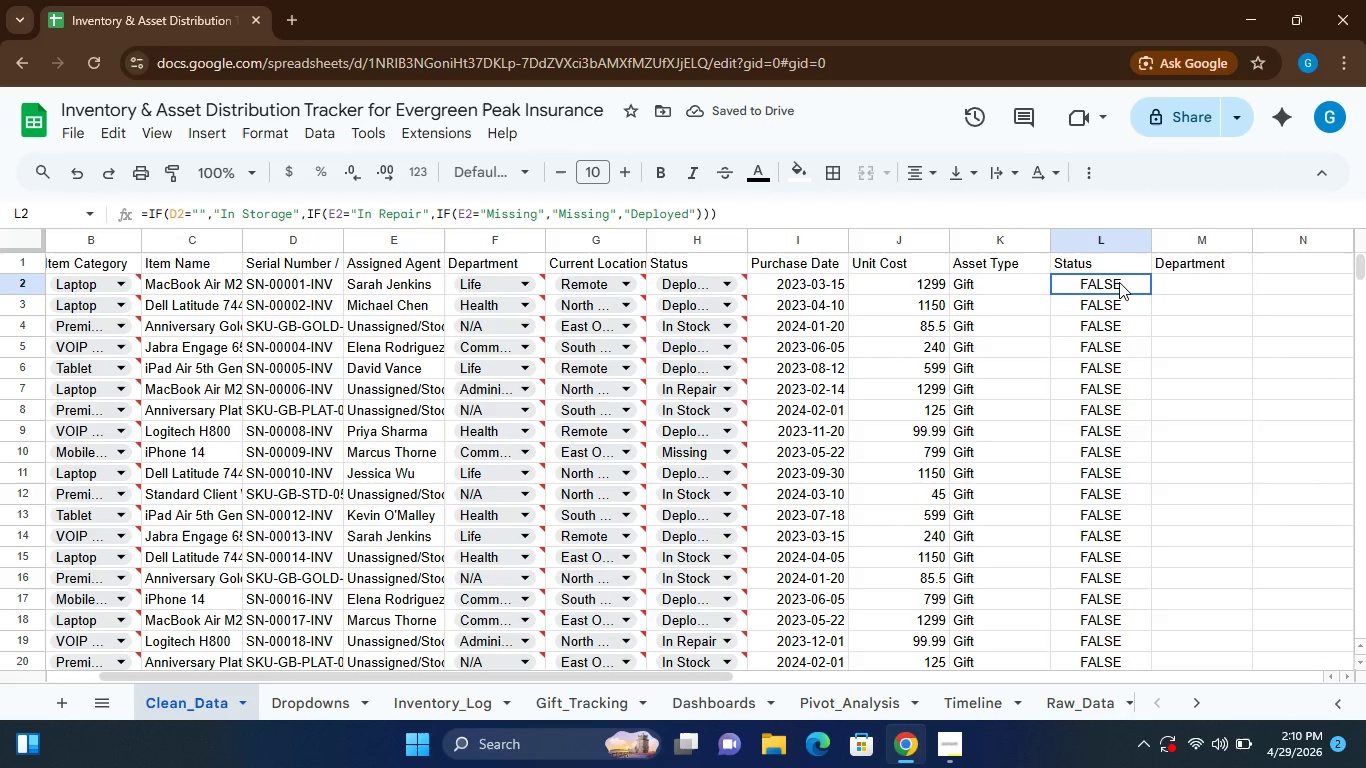 
double_click([1119, 282])
 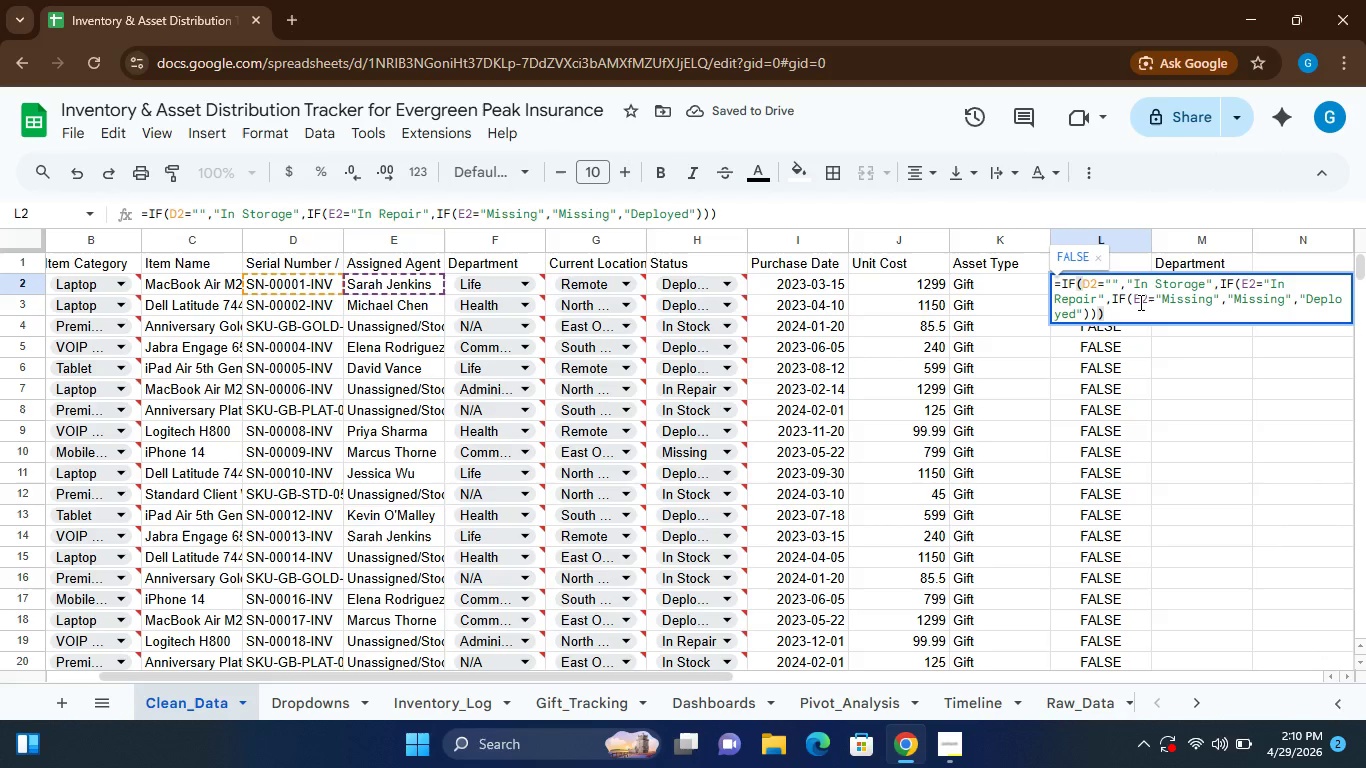 
left_click([1183, 358])
 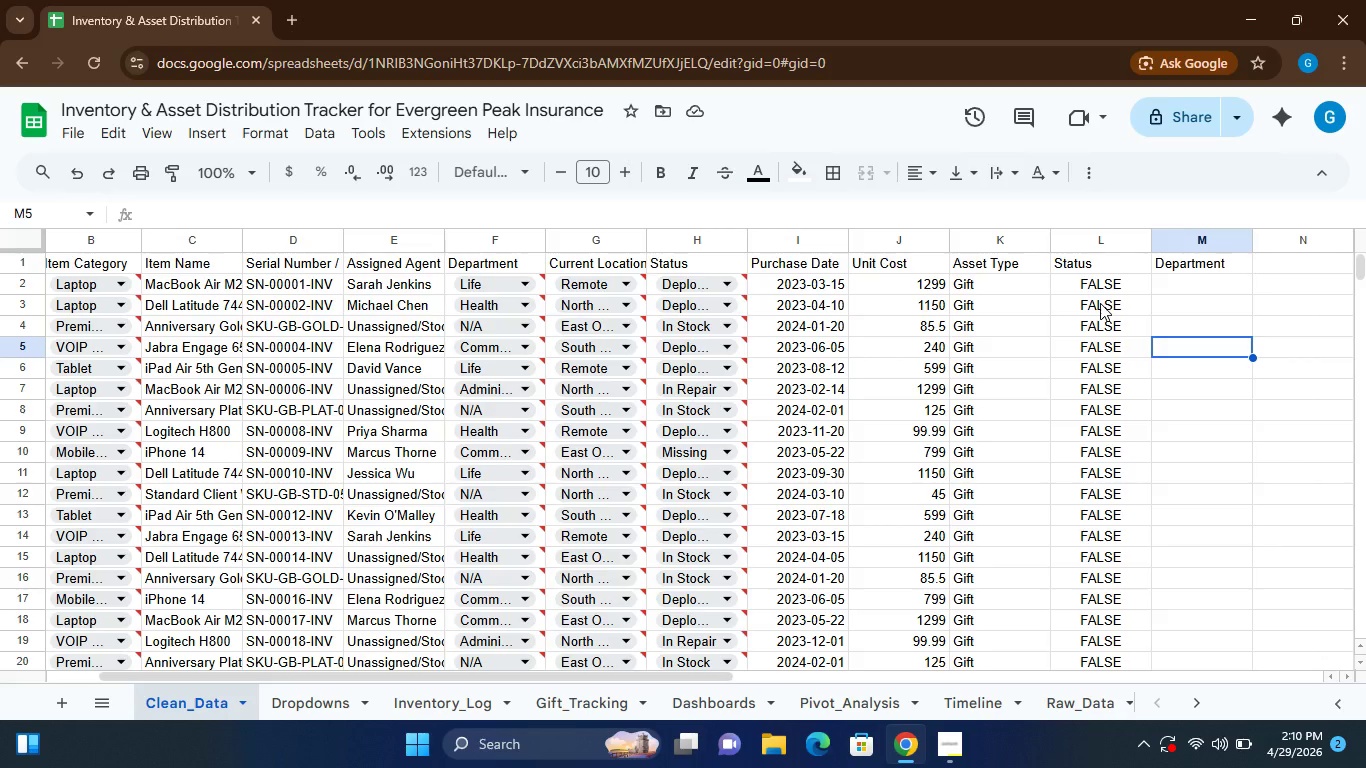 
wait(15.44)
 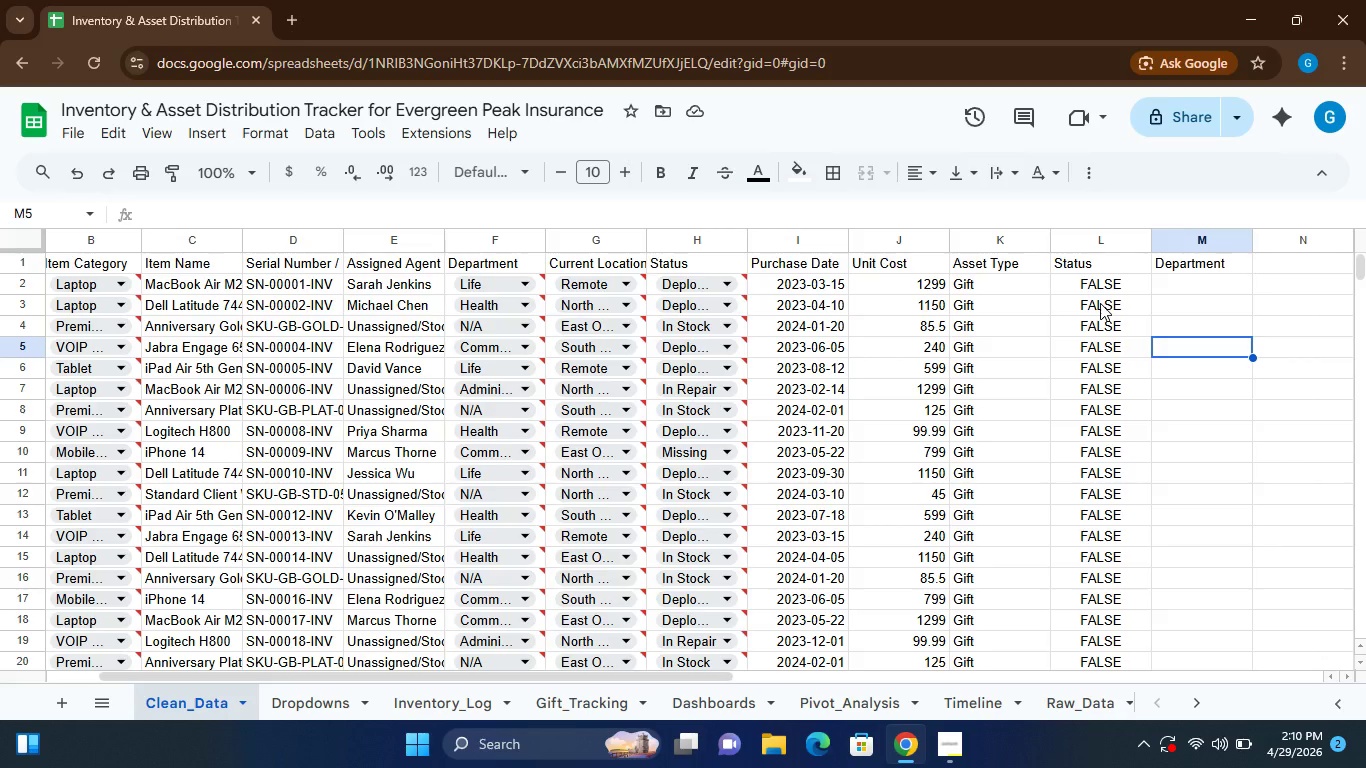 
left_click([513, 284])
 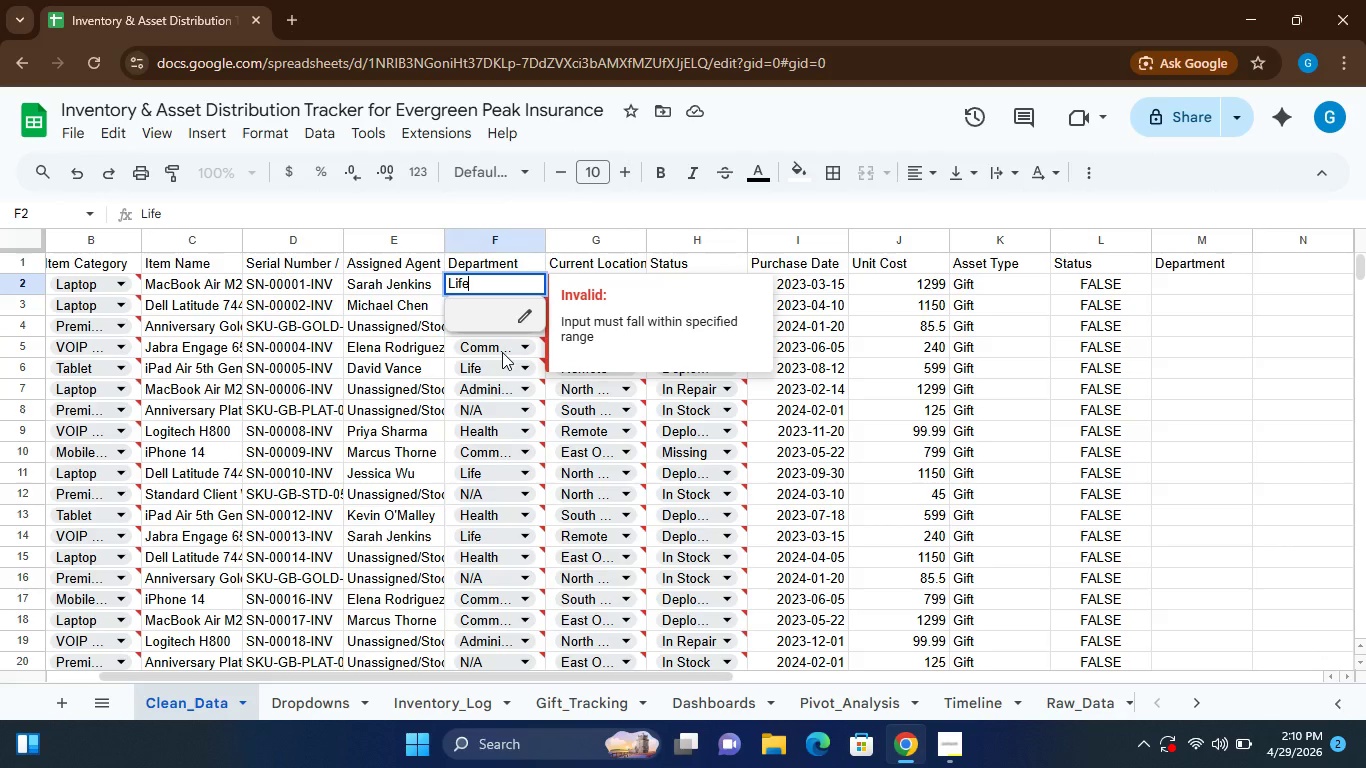 
left_click([421, 421])
 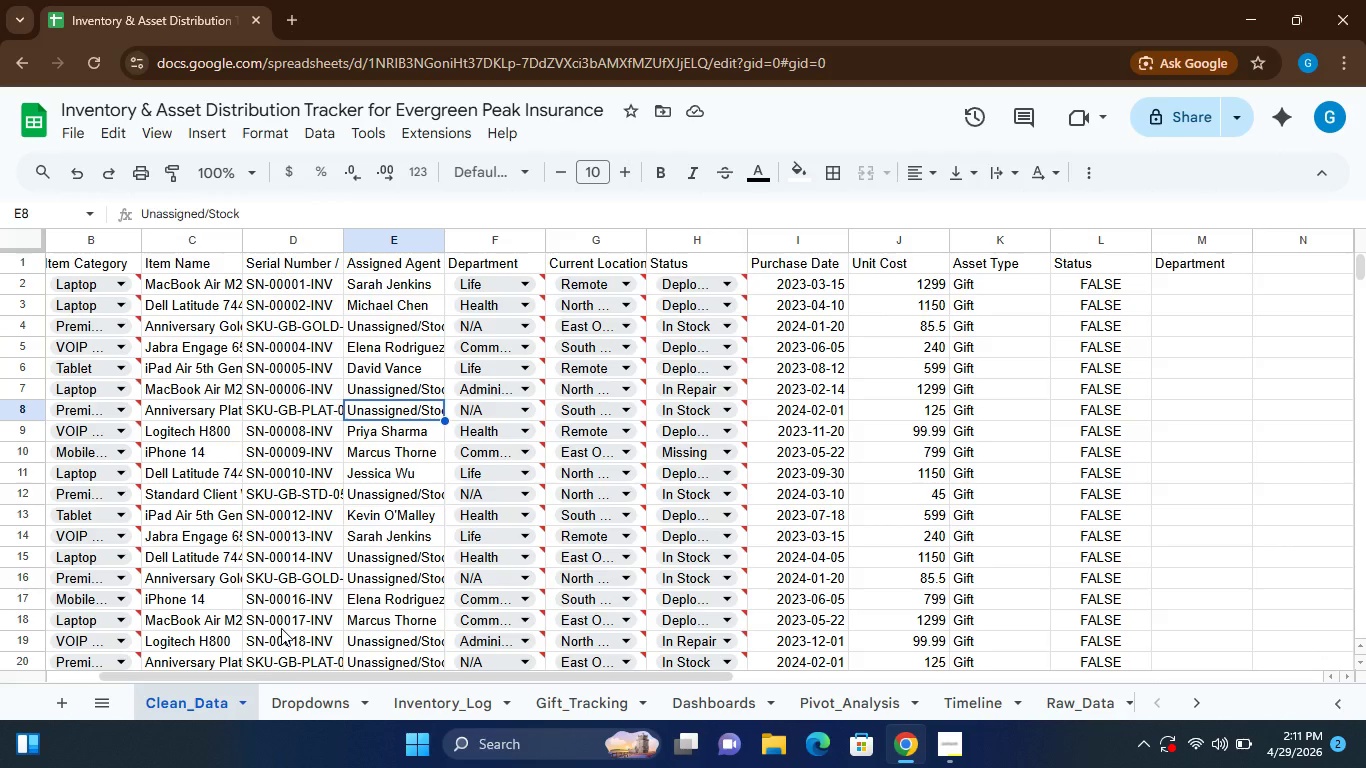 
wait(5.47)
 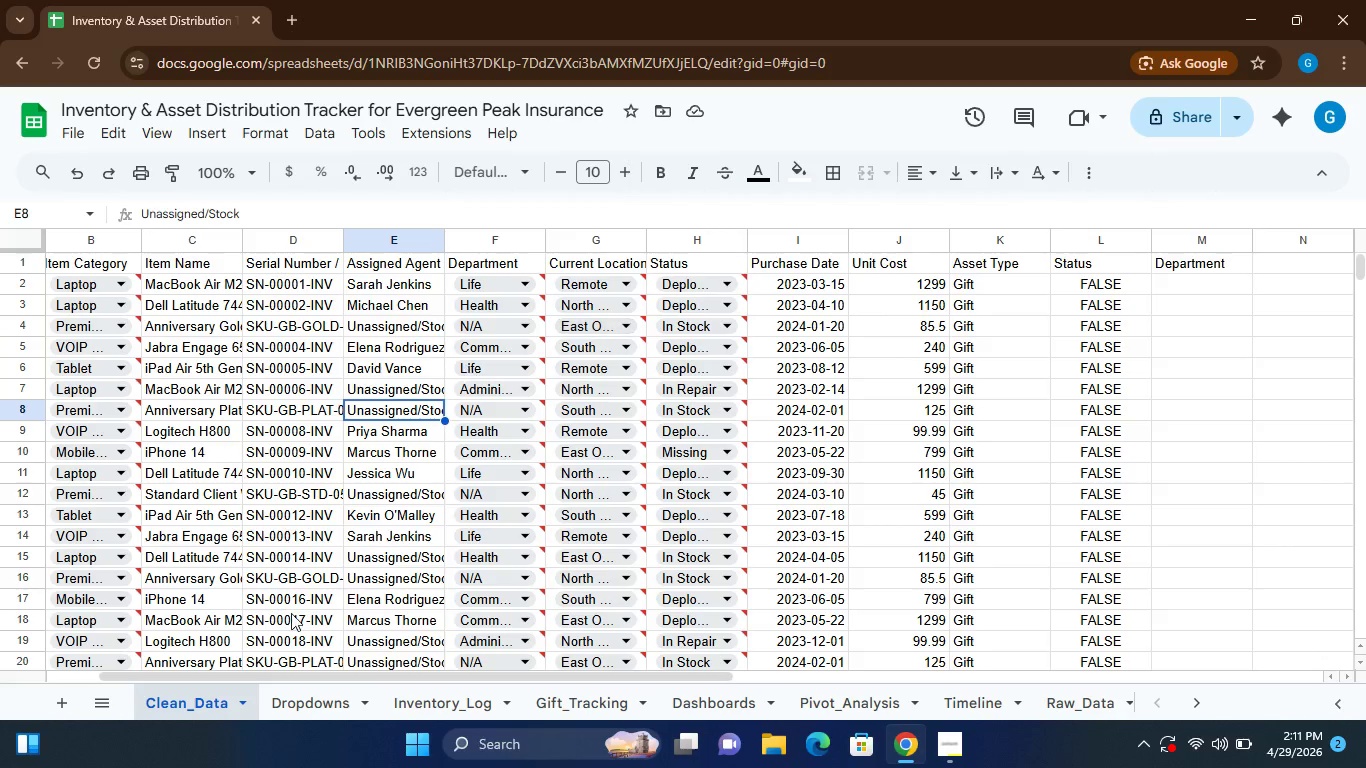 
left_click([312, 695])
 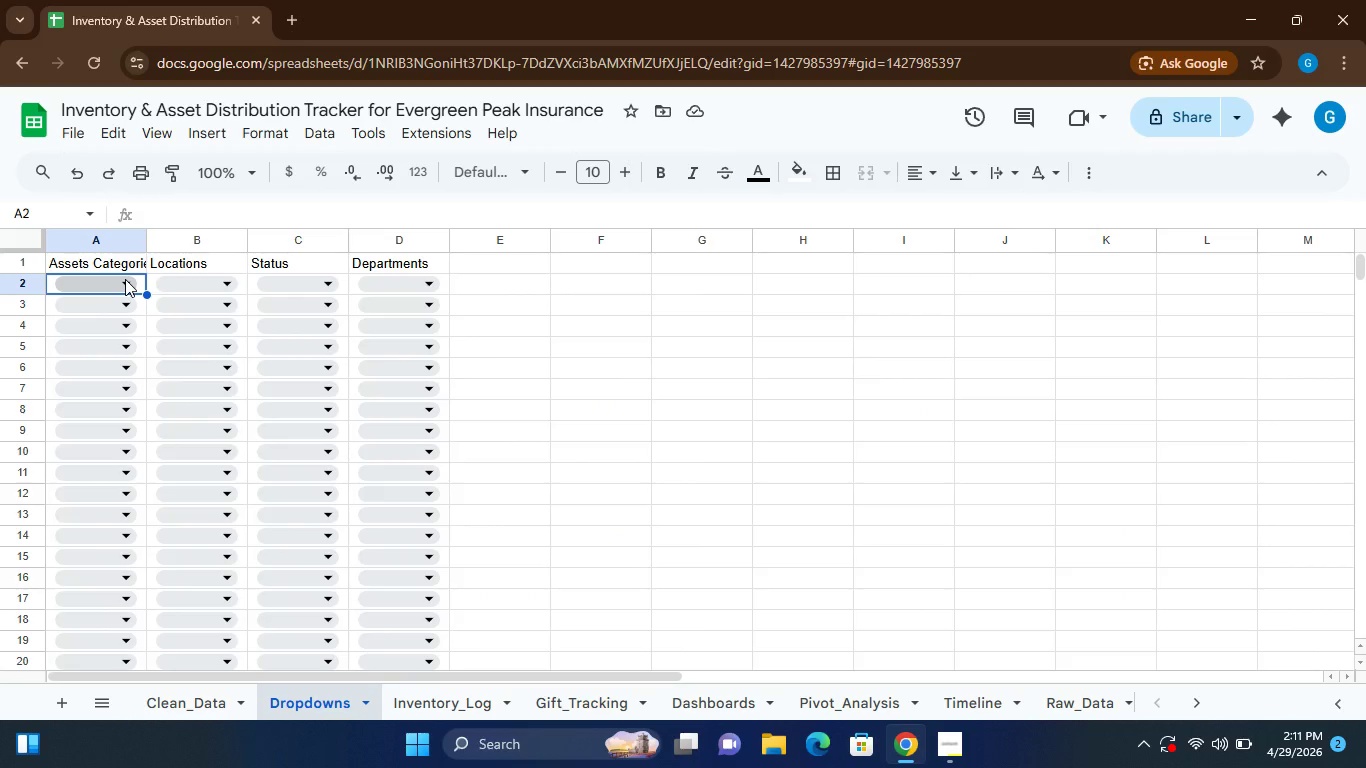 
left_click([125, 279])
 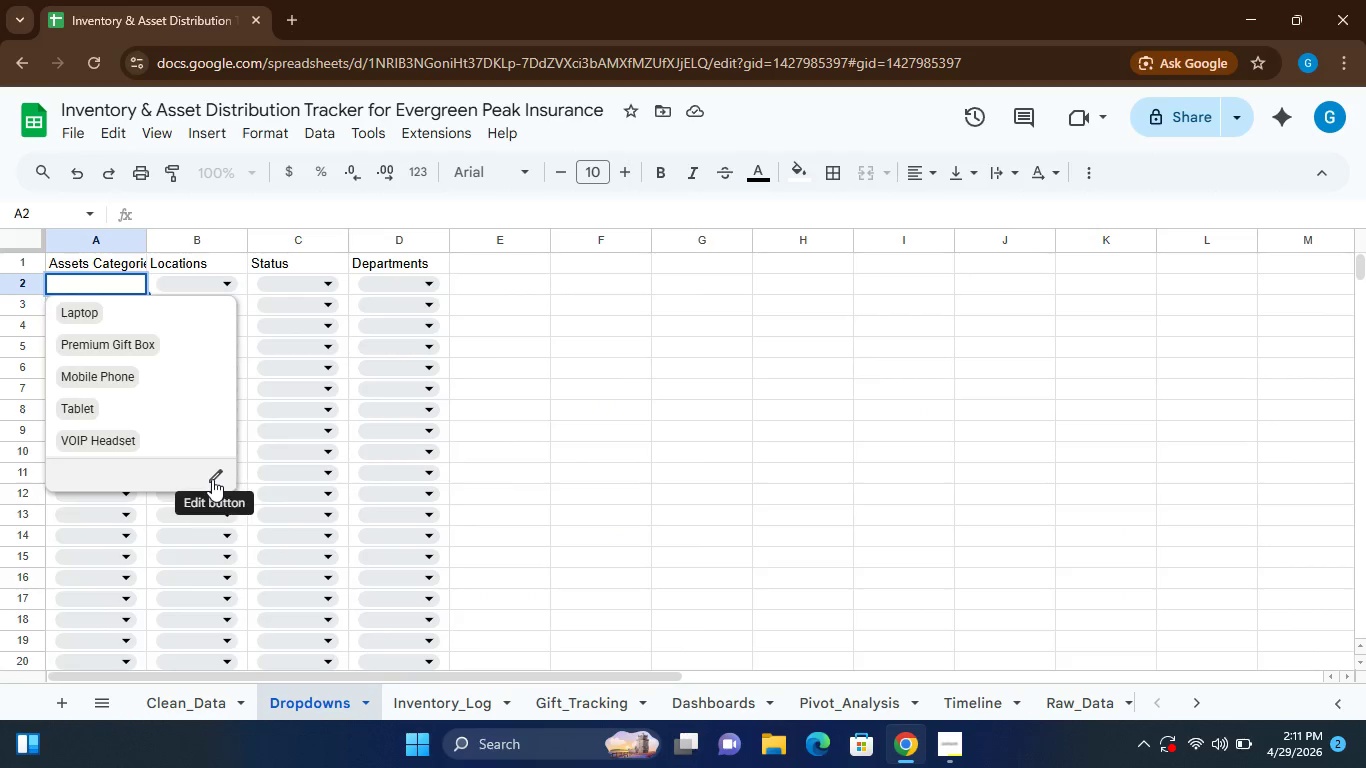 
left_click([212, 479])
 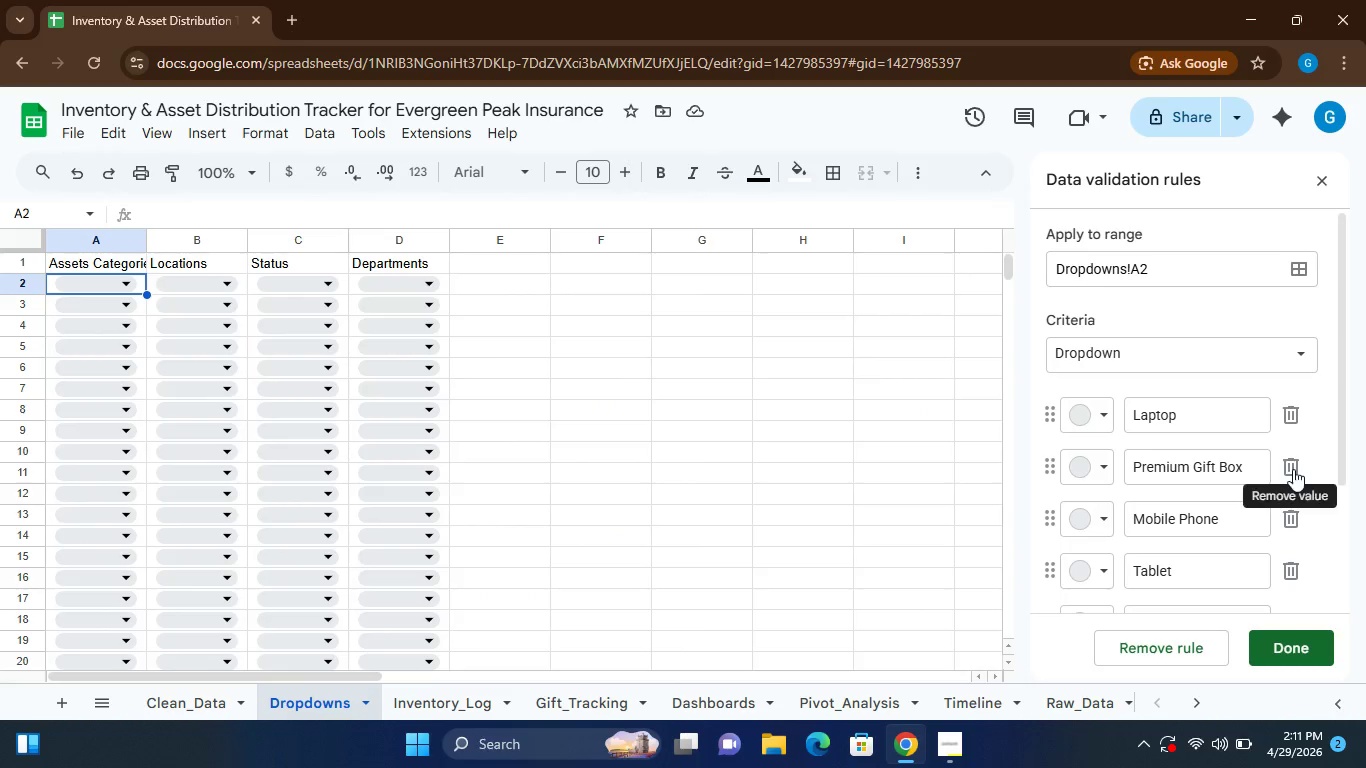 
left_click([1286, 513])
 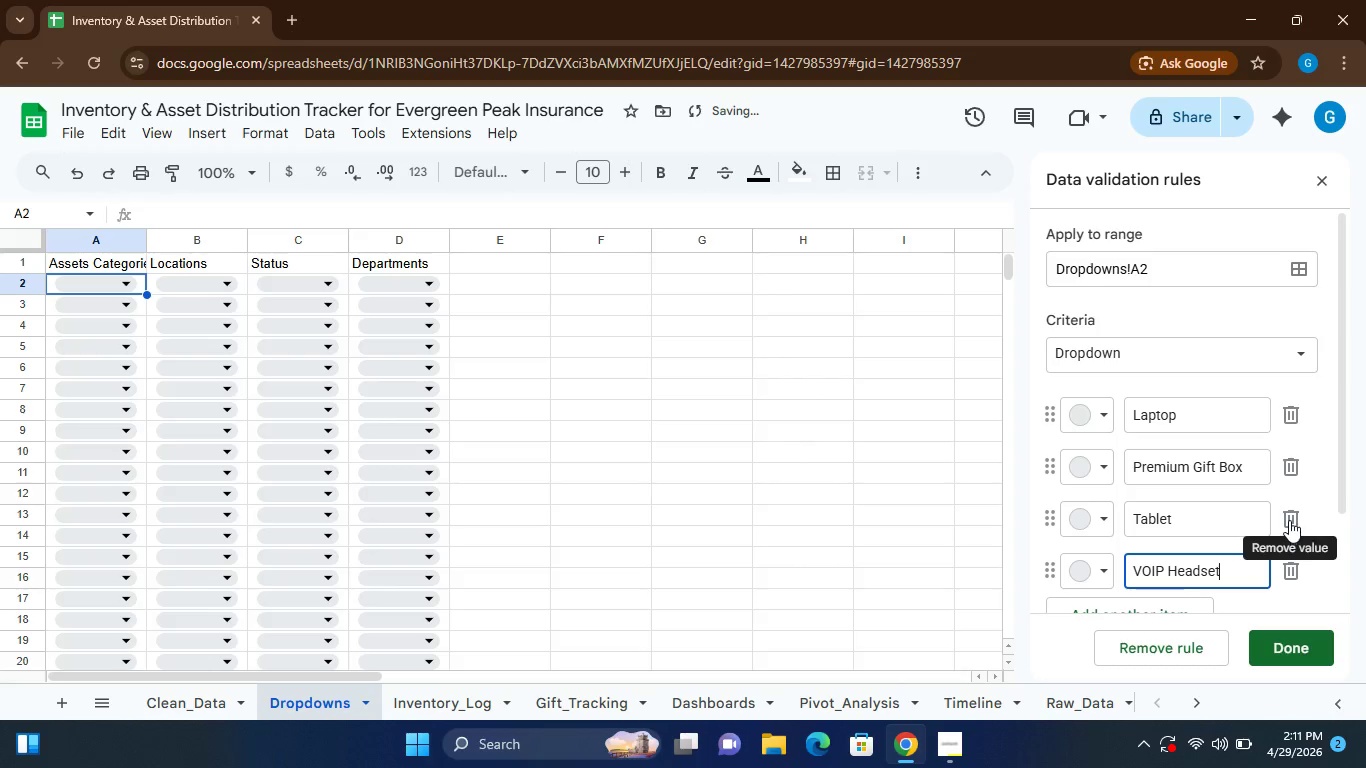 
left_click([1289, 520])
 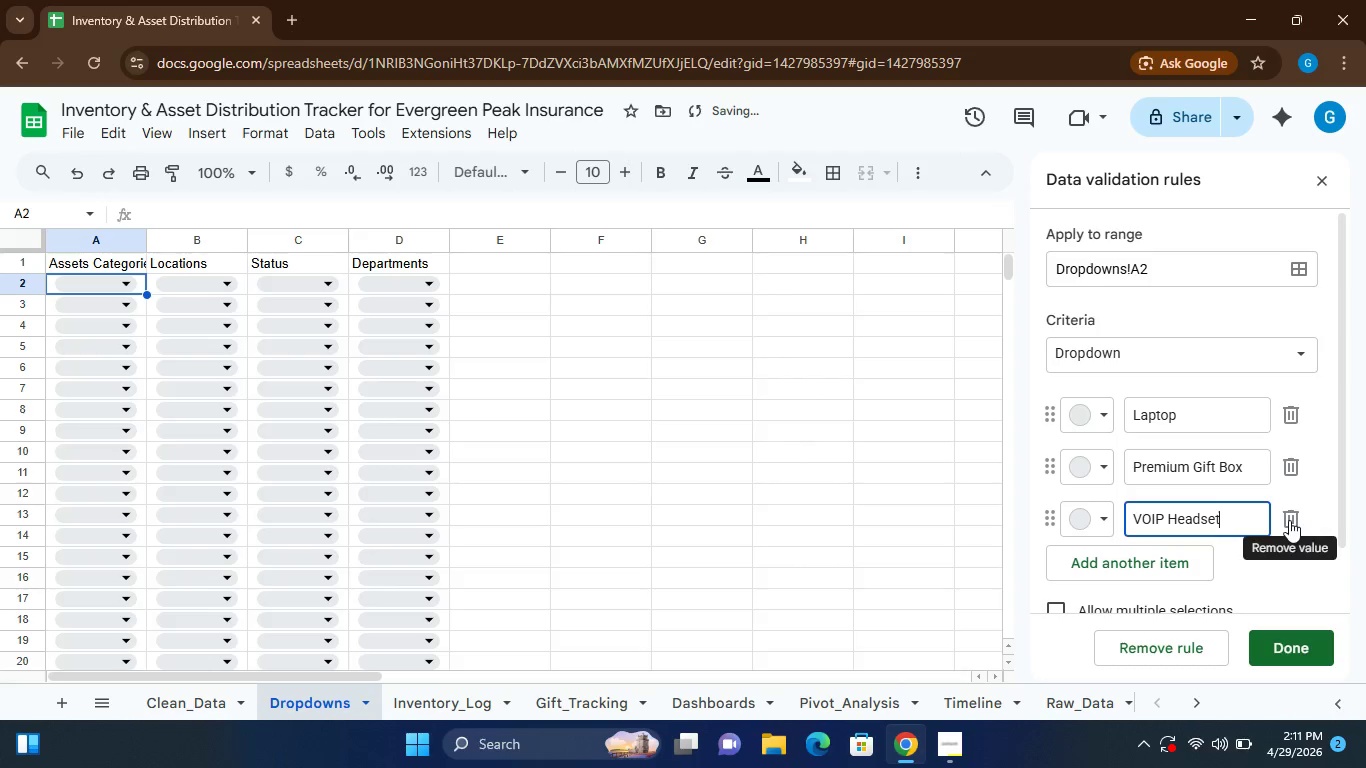 
left_click([1289, 520])
 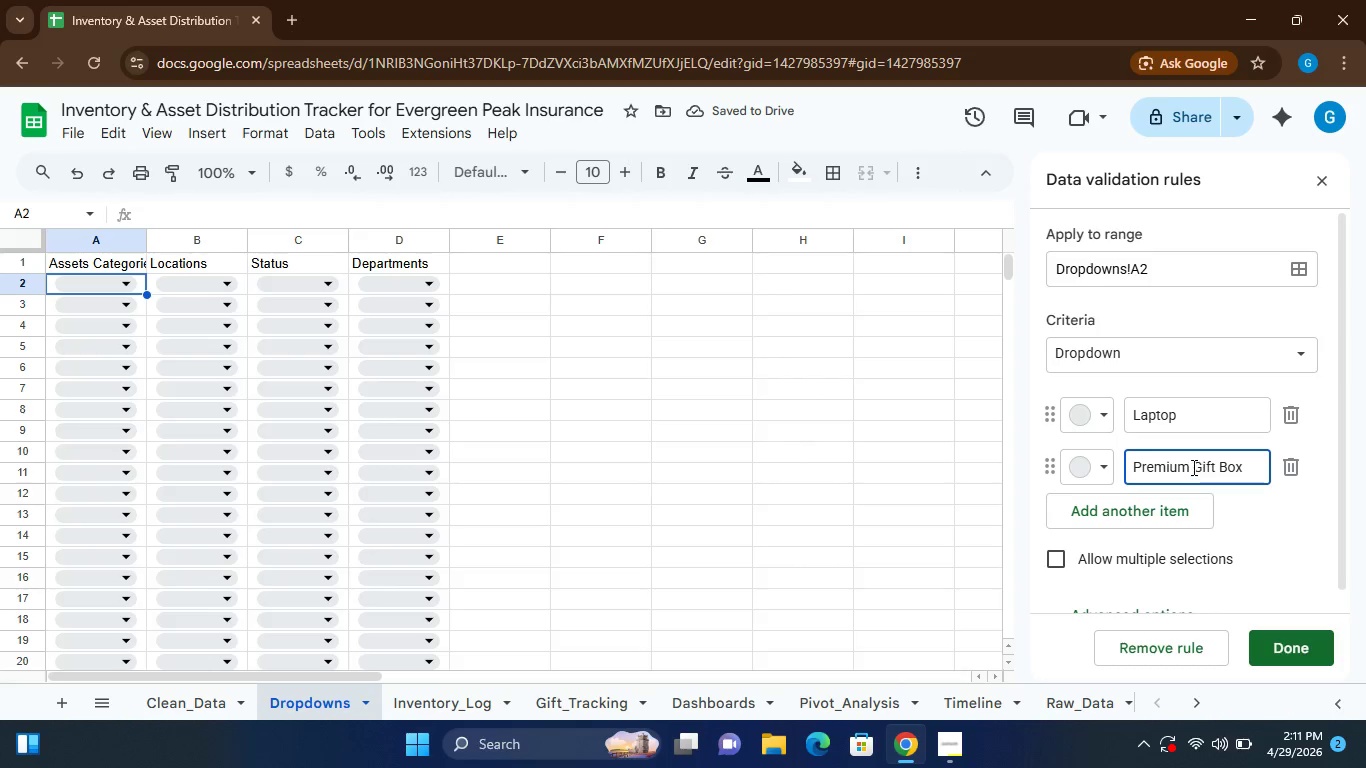 
left_click([1188, 467])
 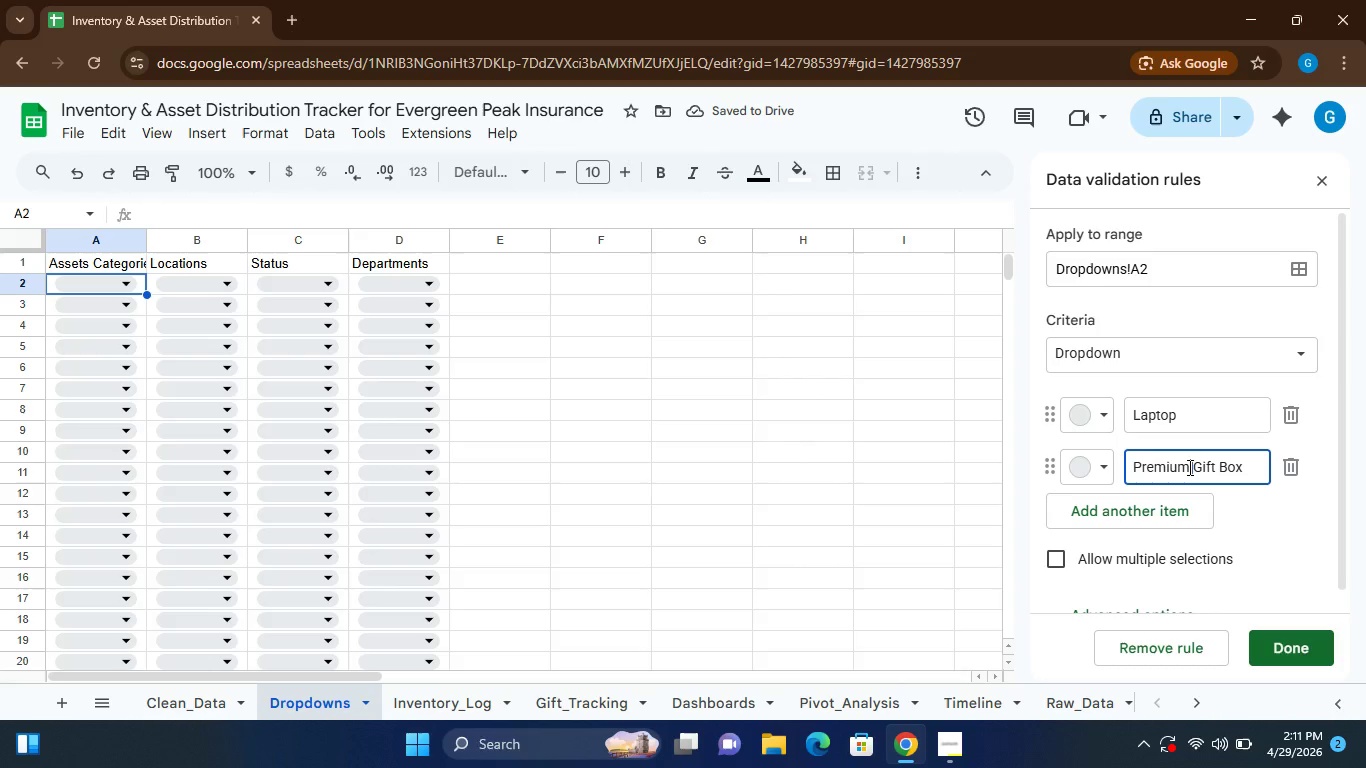 
left_click_drag(start_coordinate=[1188, 467], to_coordinate=[1128, 462])
 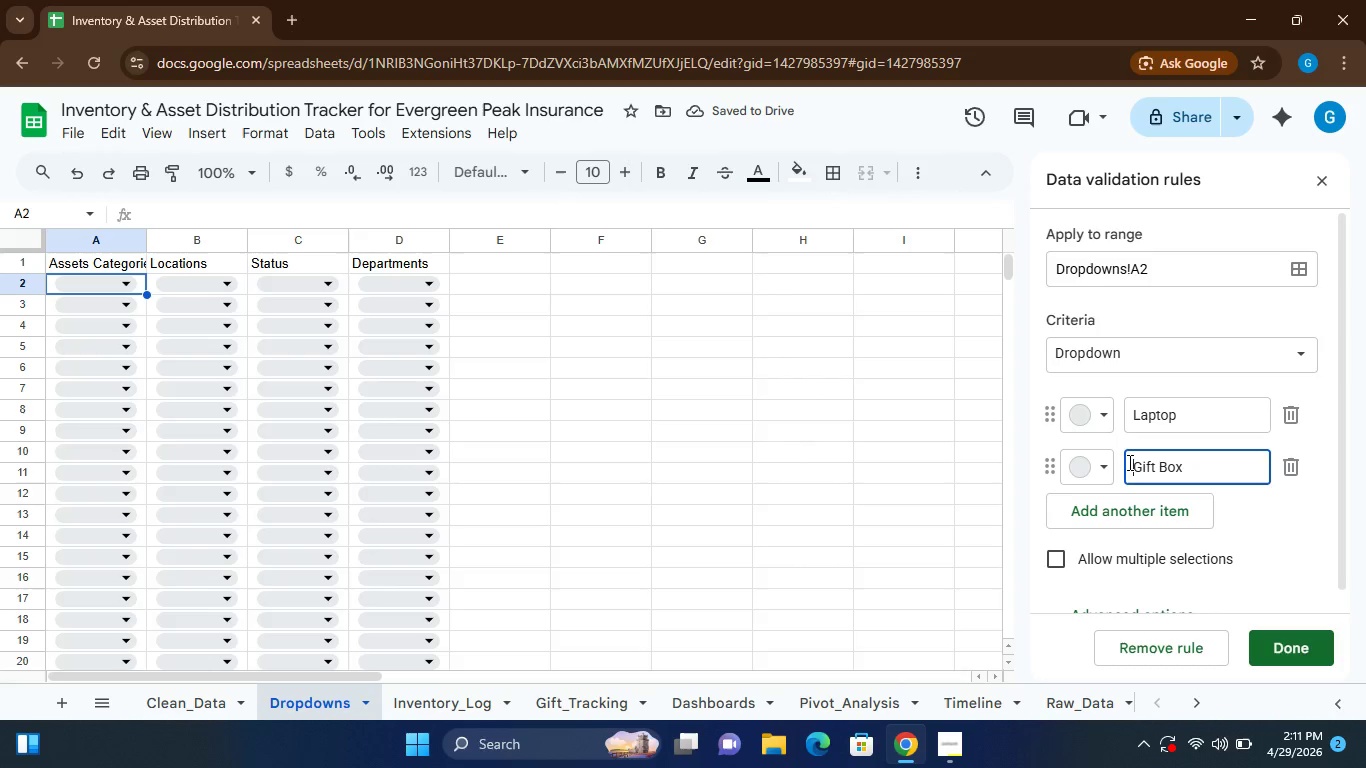 
key(Backspace)
 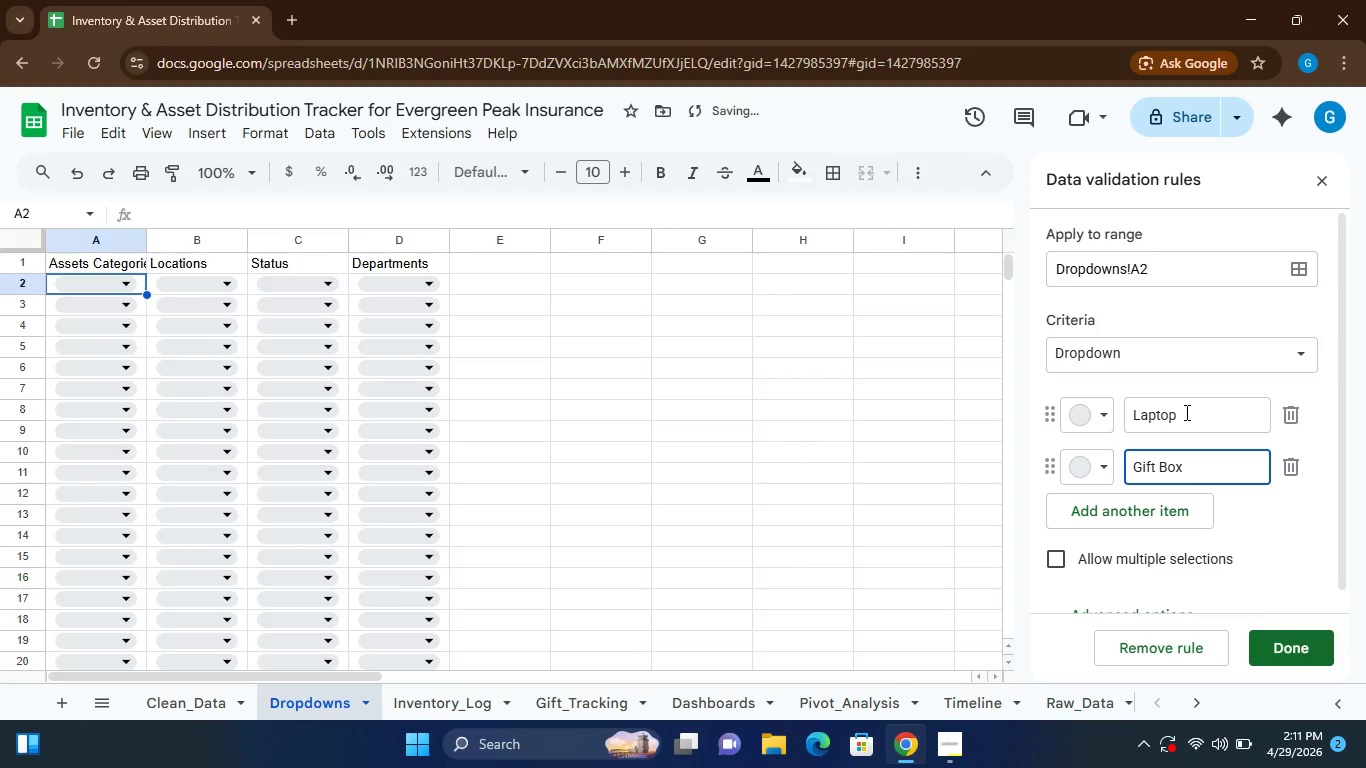 
key(Backspace)
 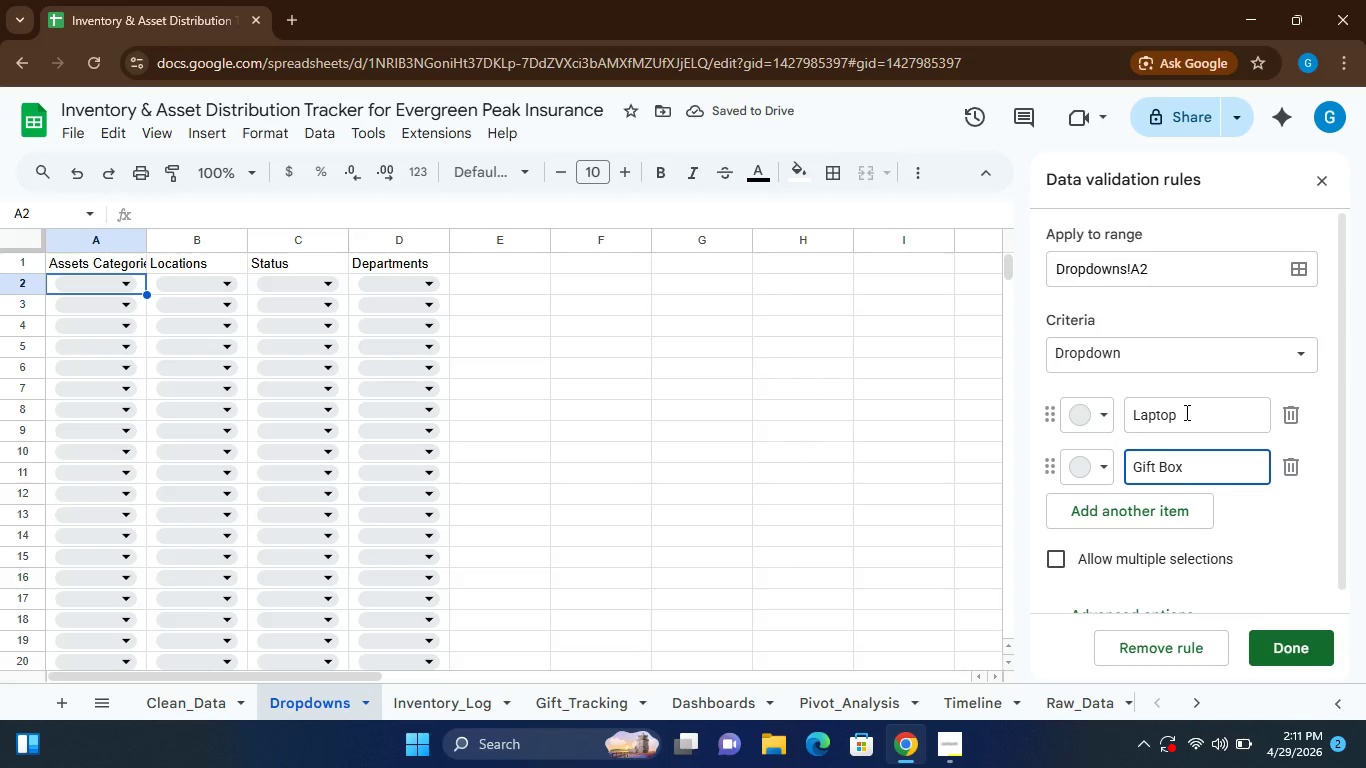 
left_click([1185, 412])
 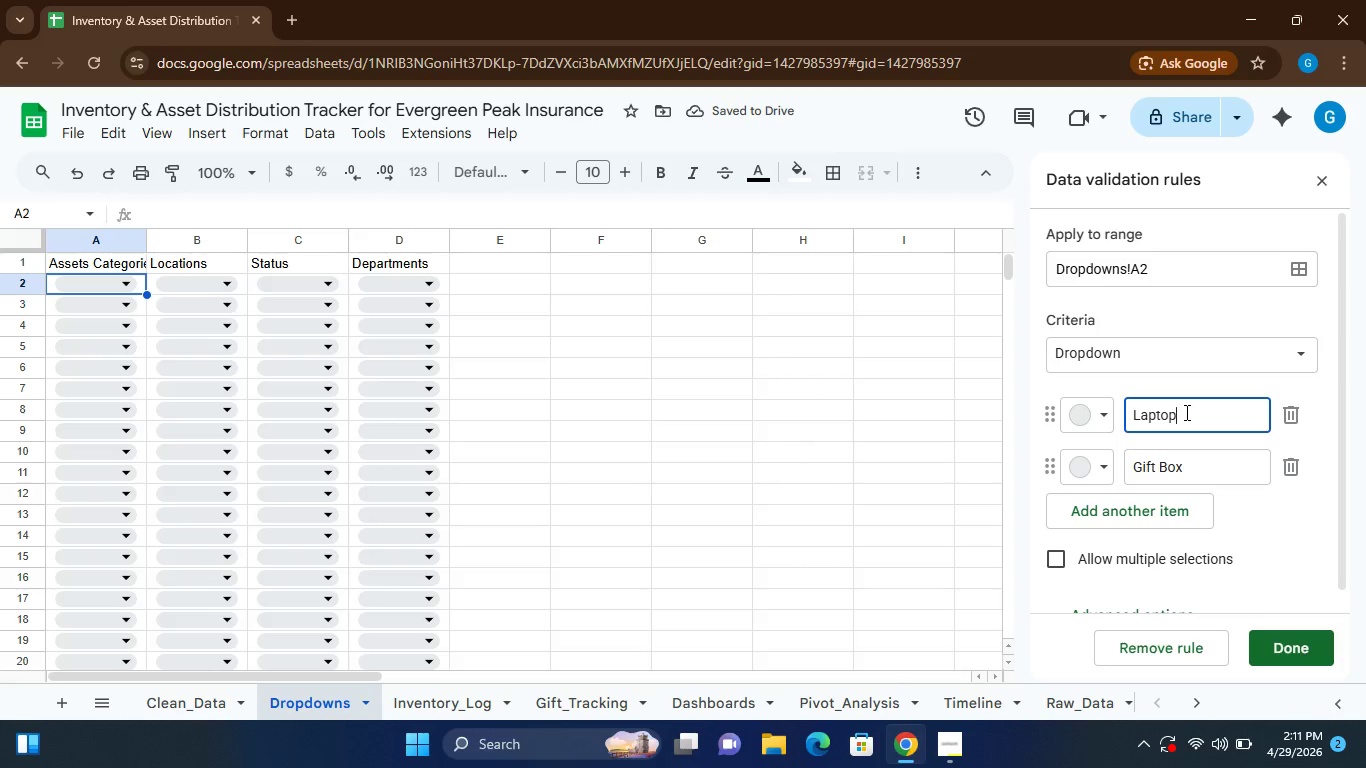 
left_click([1185, 412])
 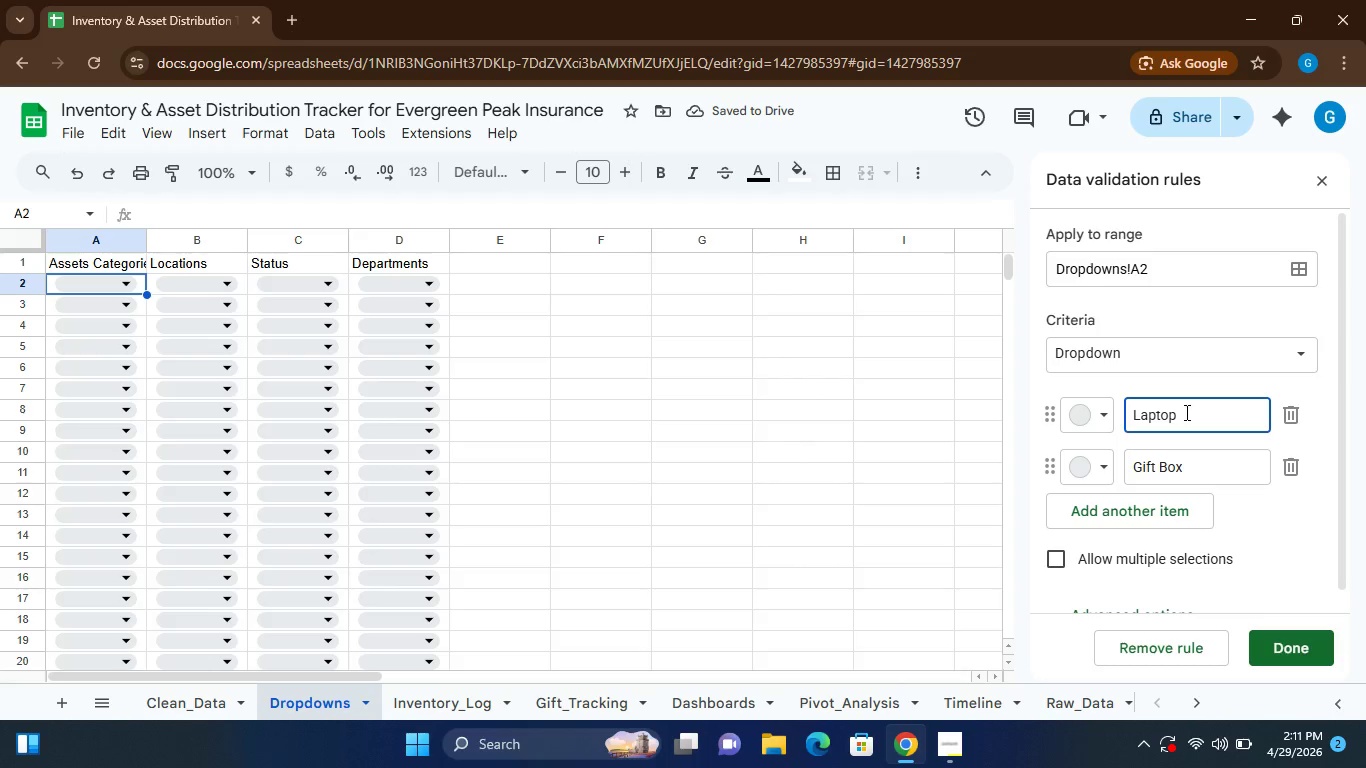 
double_click([1185, 412])
 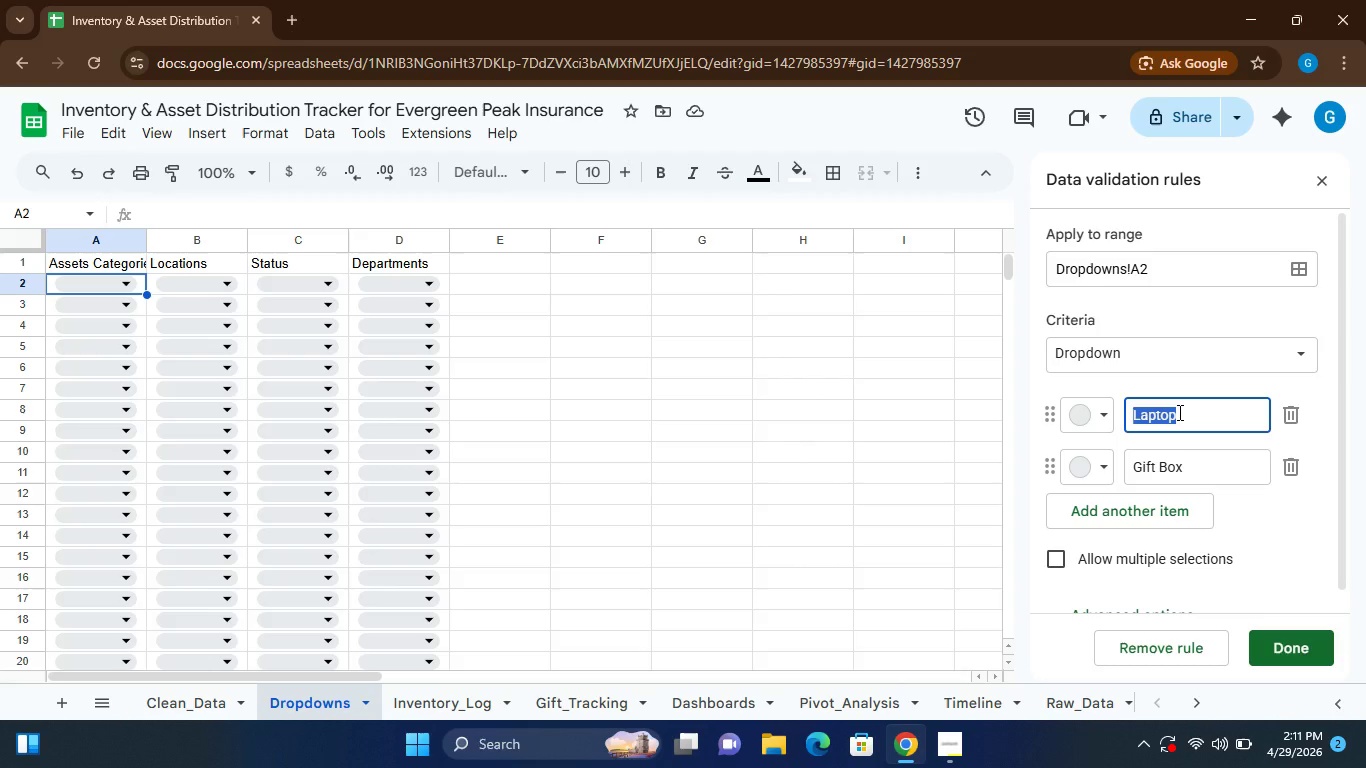 
type(It)
key(Backspace)
type(T Equipment)
 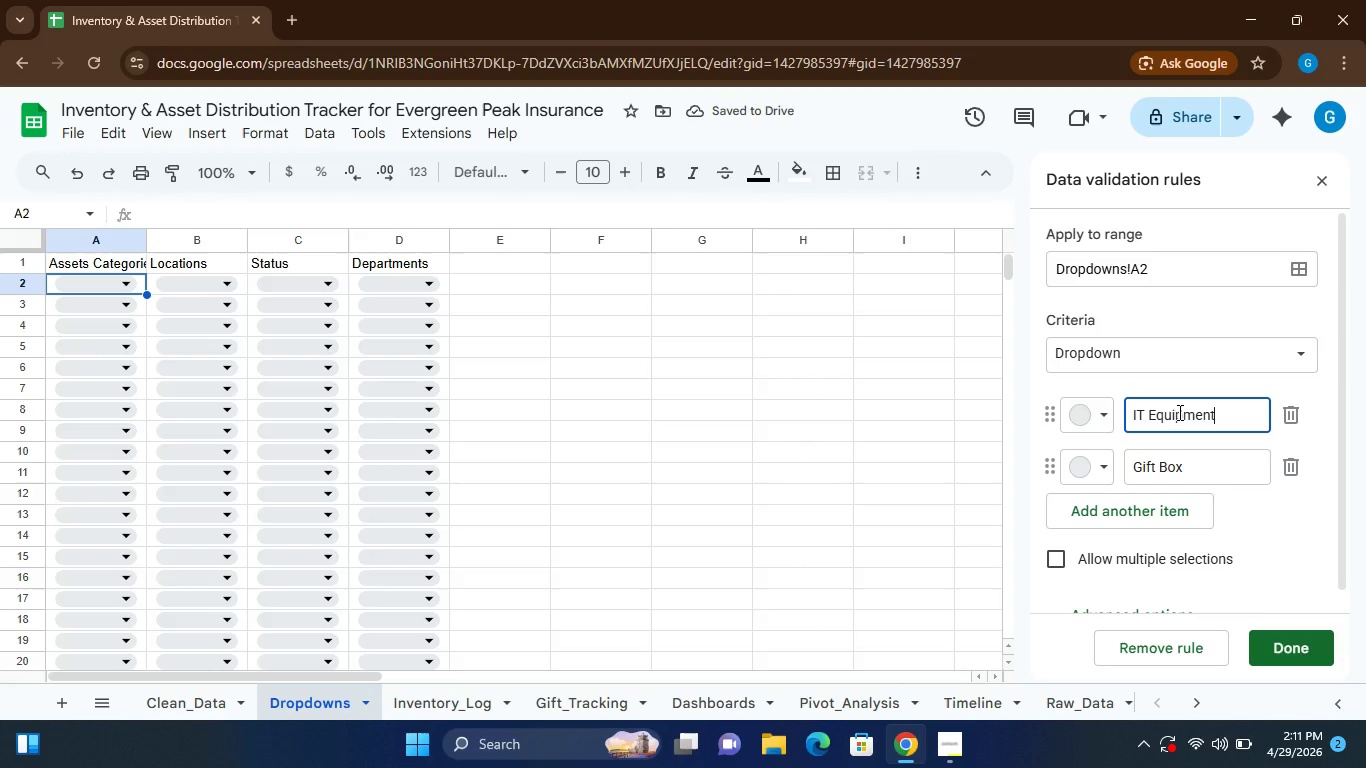 
left_click([1274, 641])
 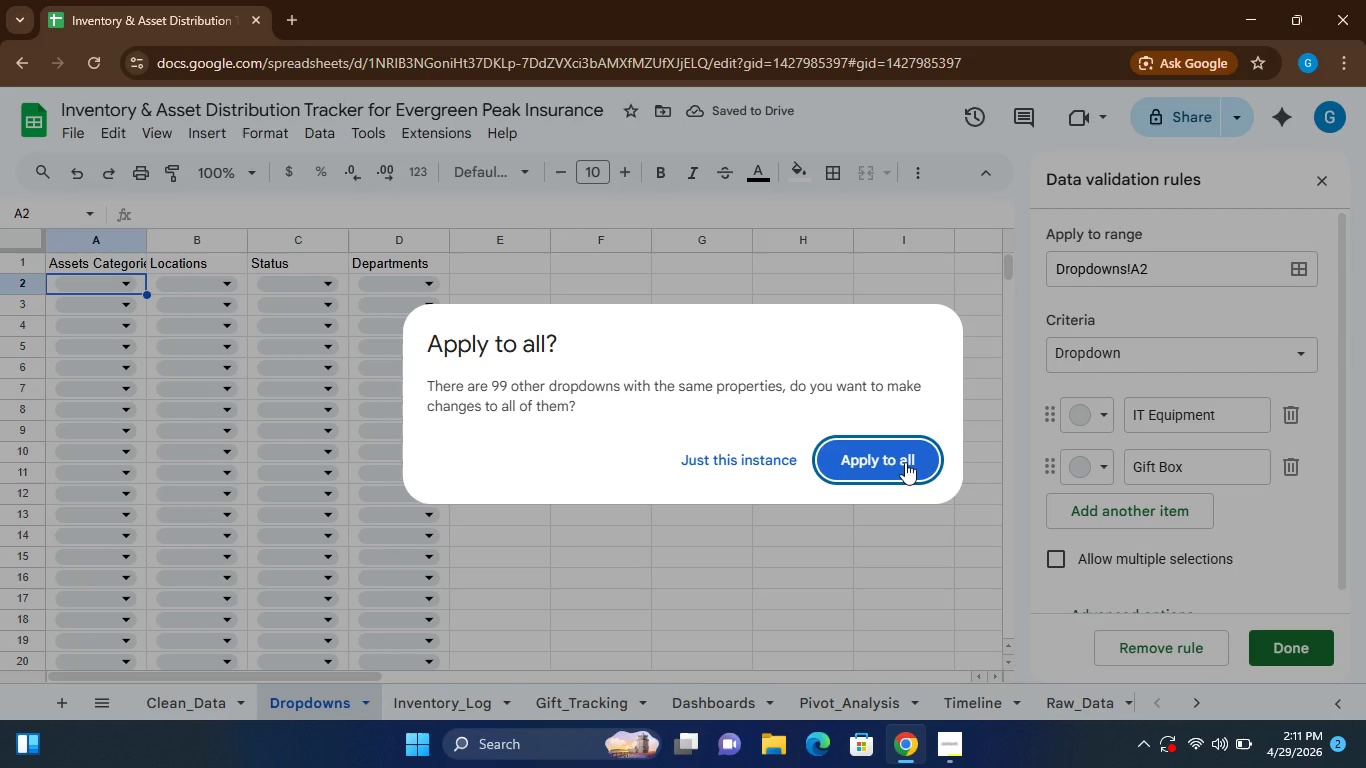 
left_click([902, 461])
 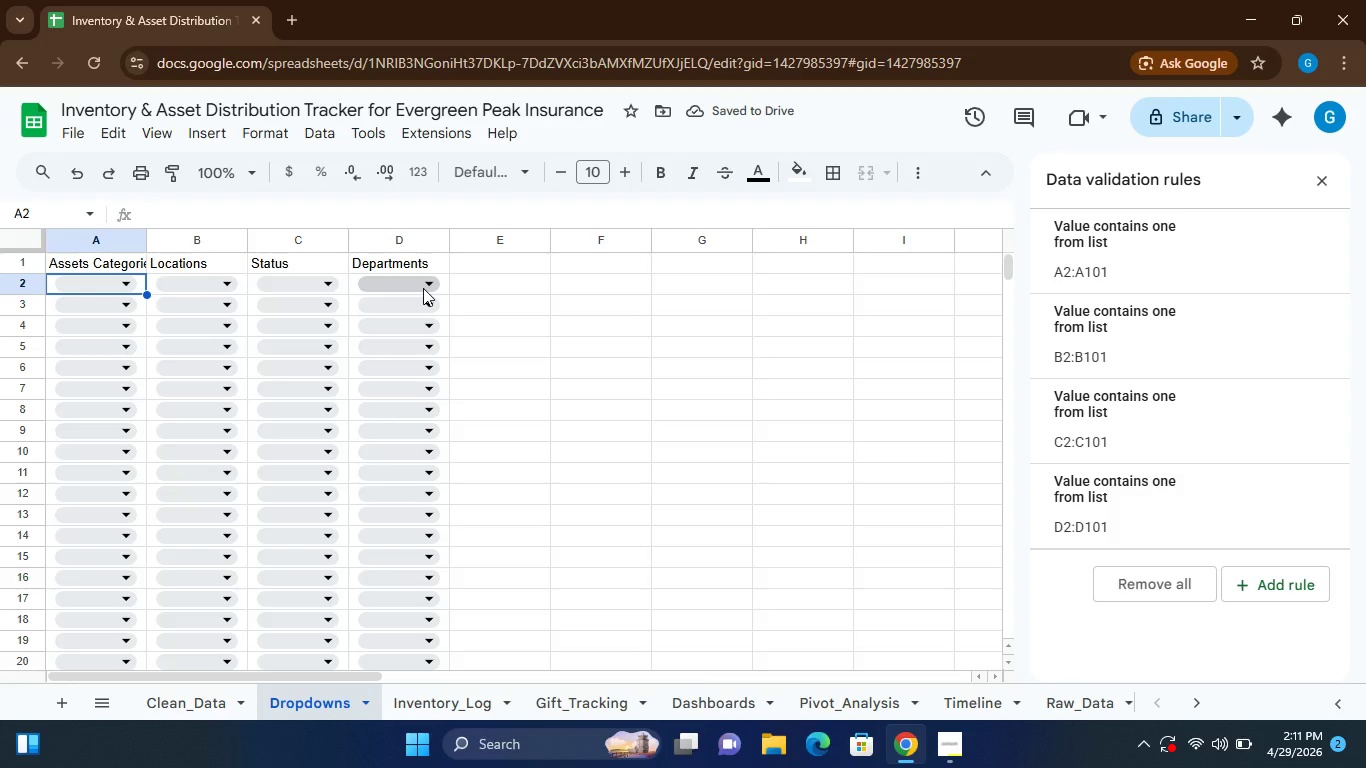 
wait(6.81)
 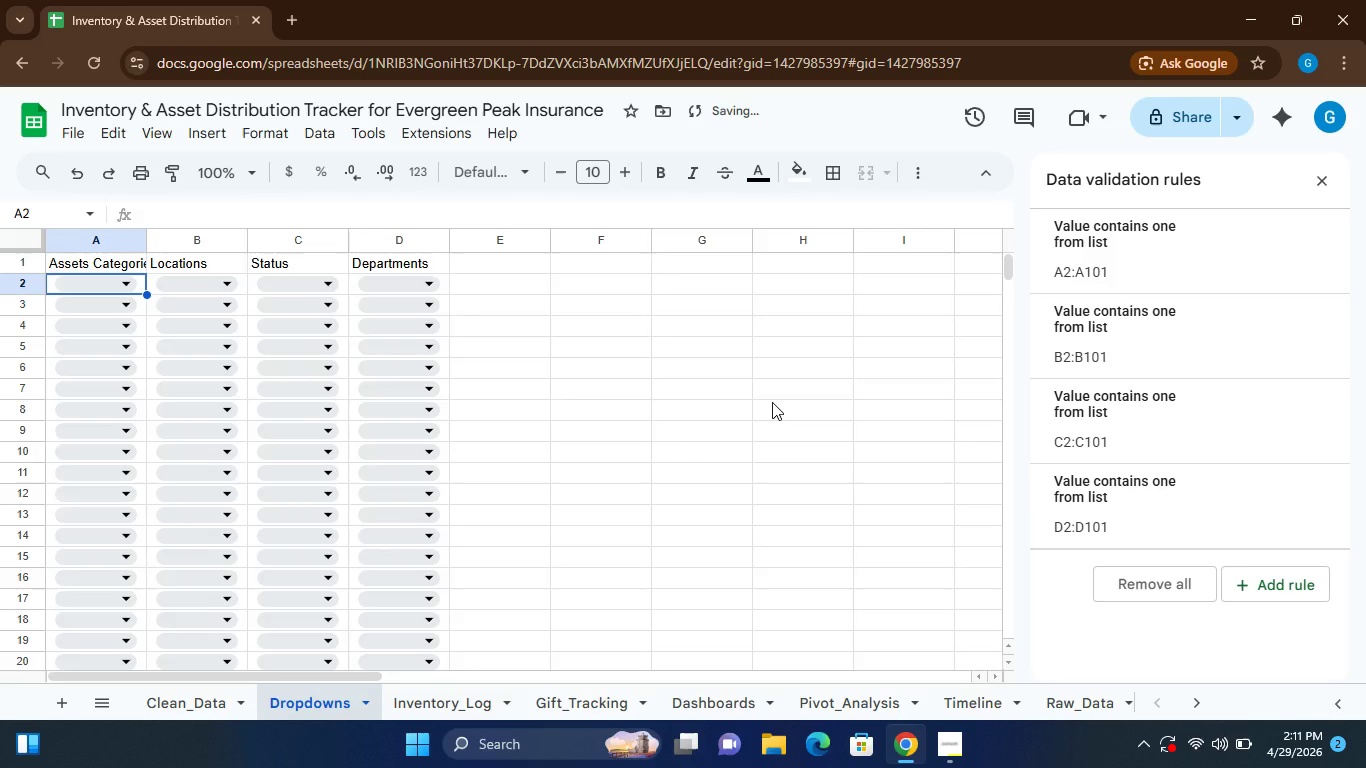 
left_click([223, 286])
 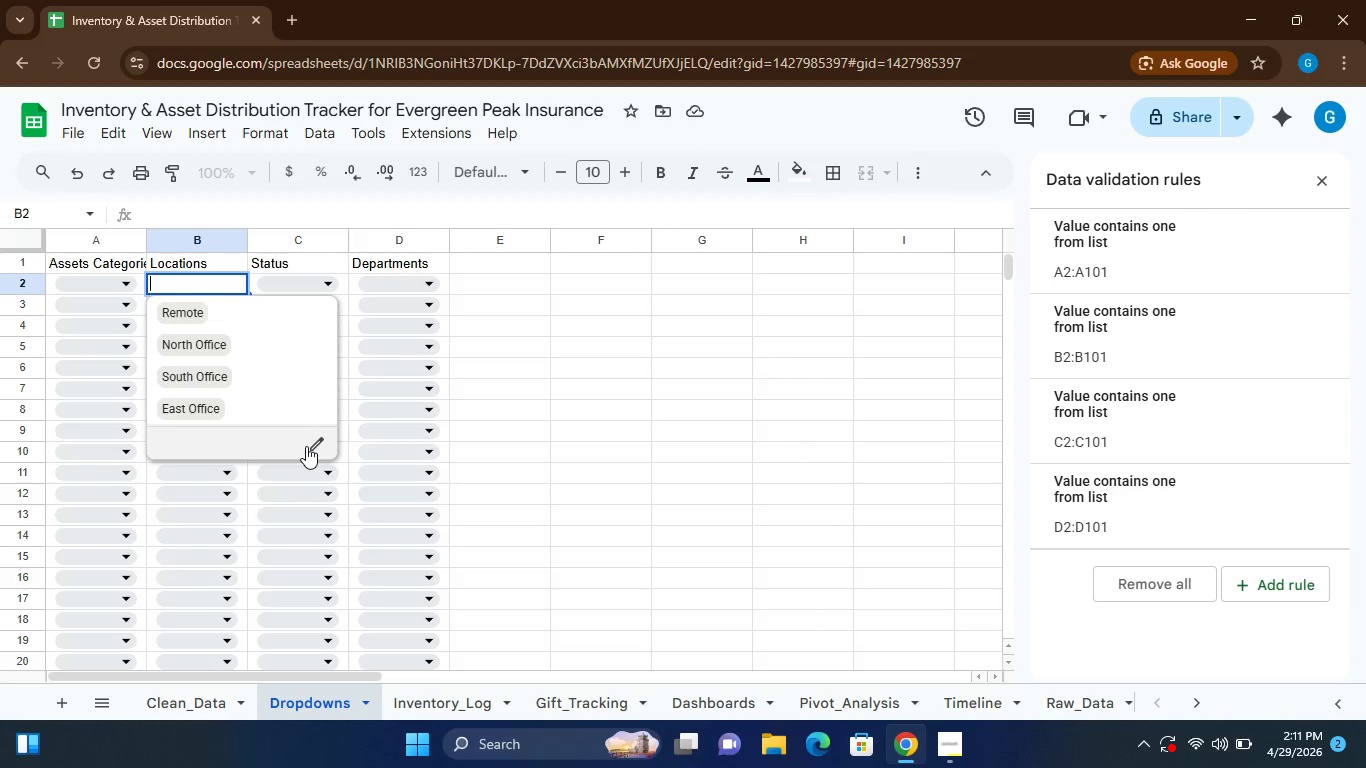 
left_click([313, 446])
 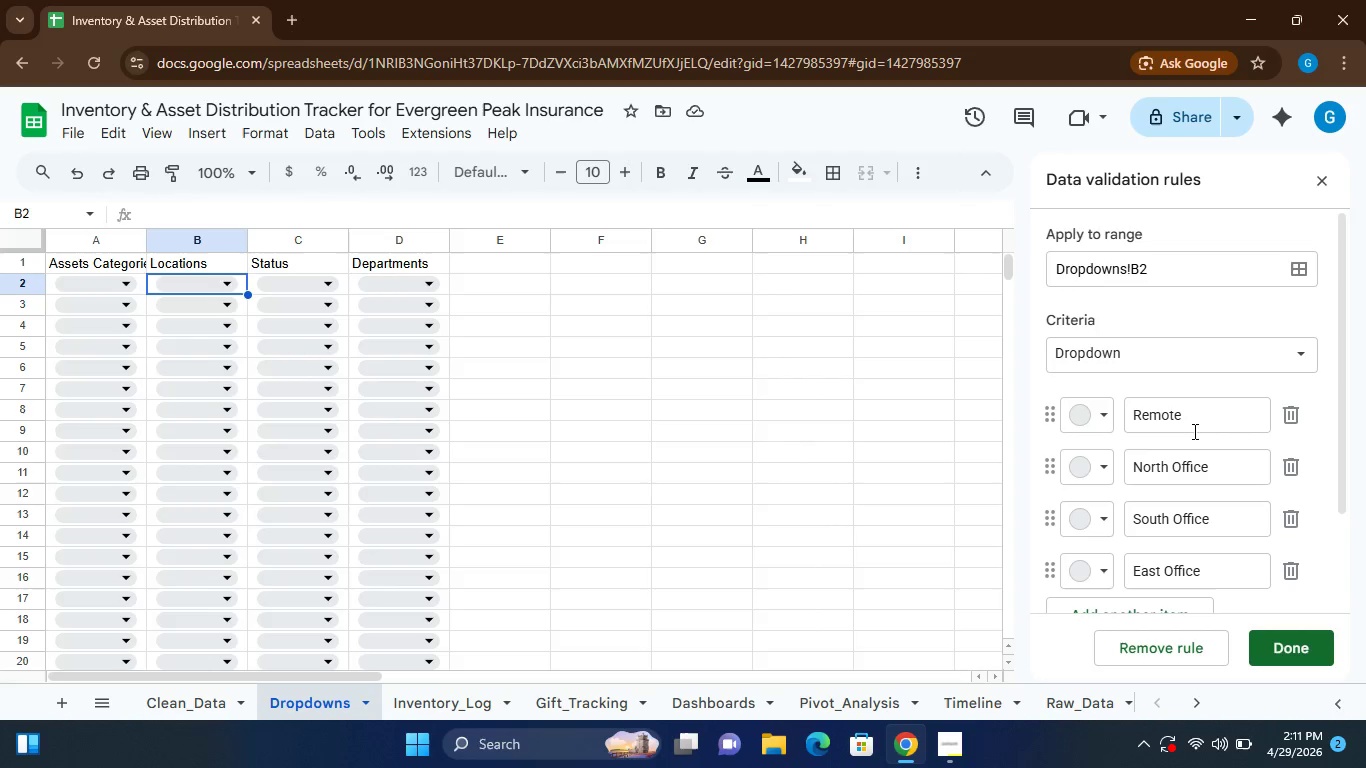 
double_click([1190, 421])
 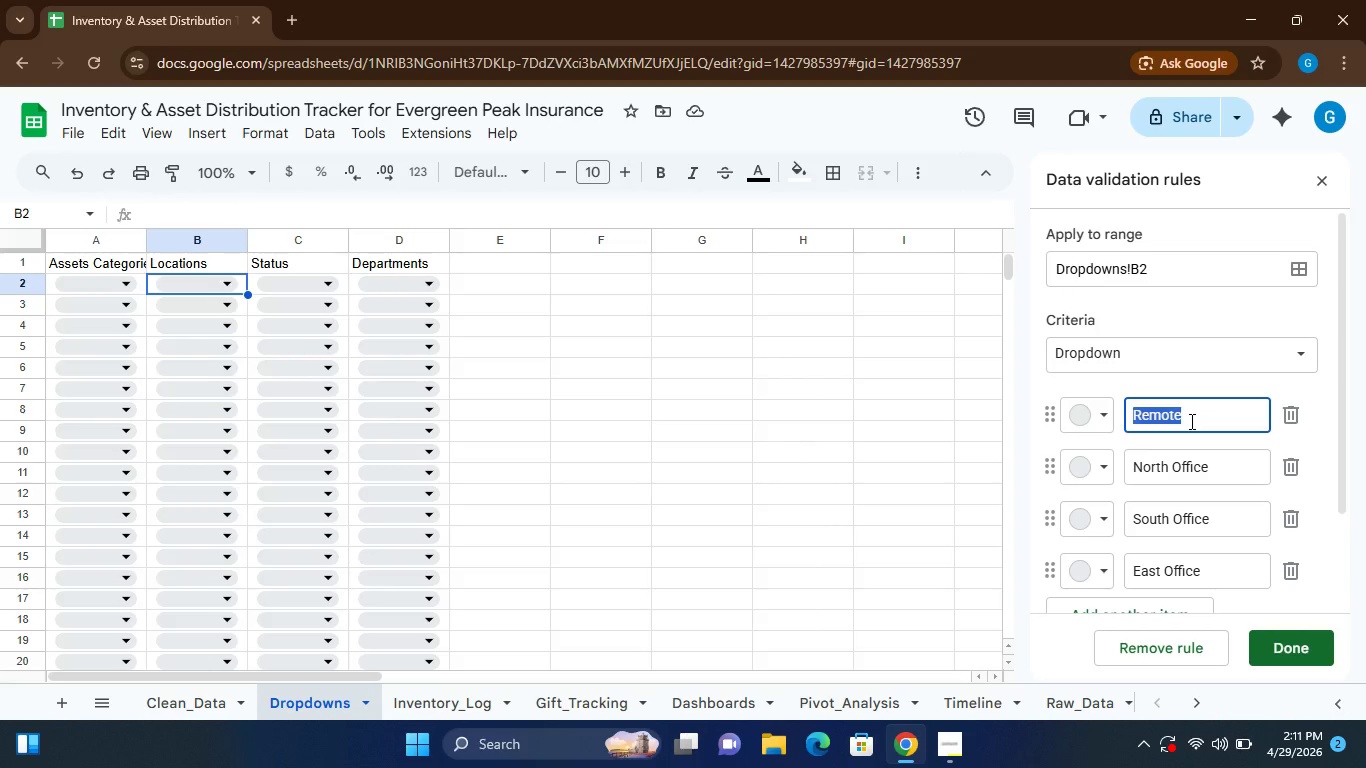 
type(Had)
key(Backspace)
key(Backspace)
type(ead Office)
 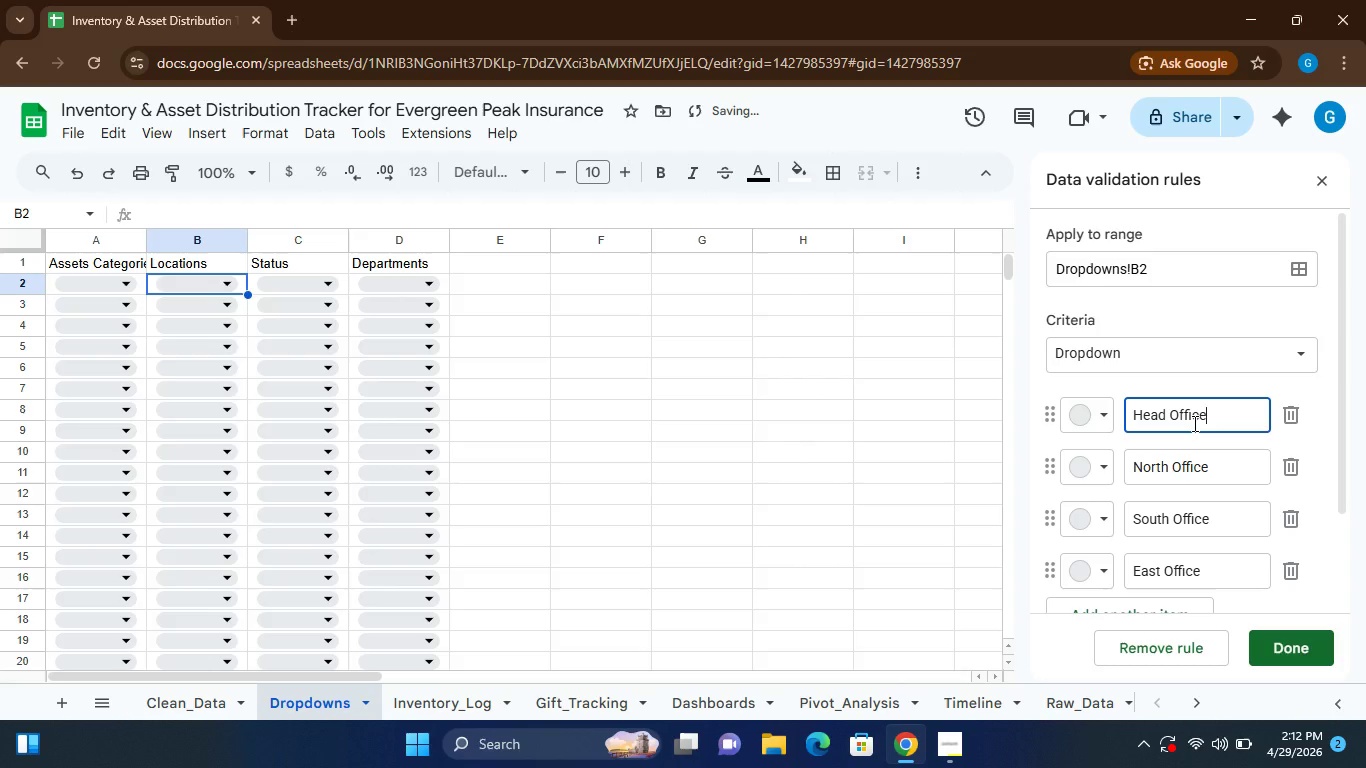 
wait(6.36)
 